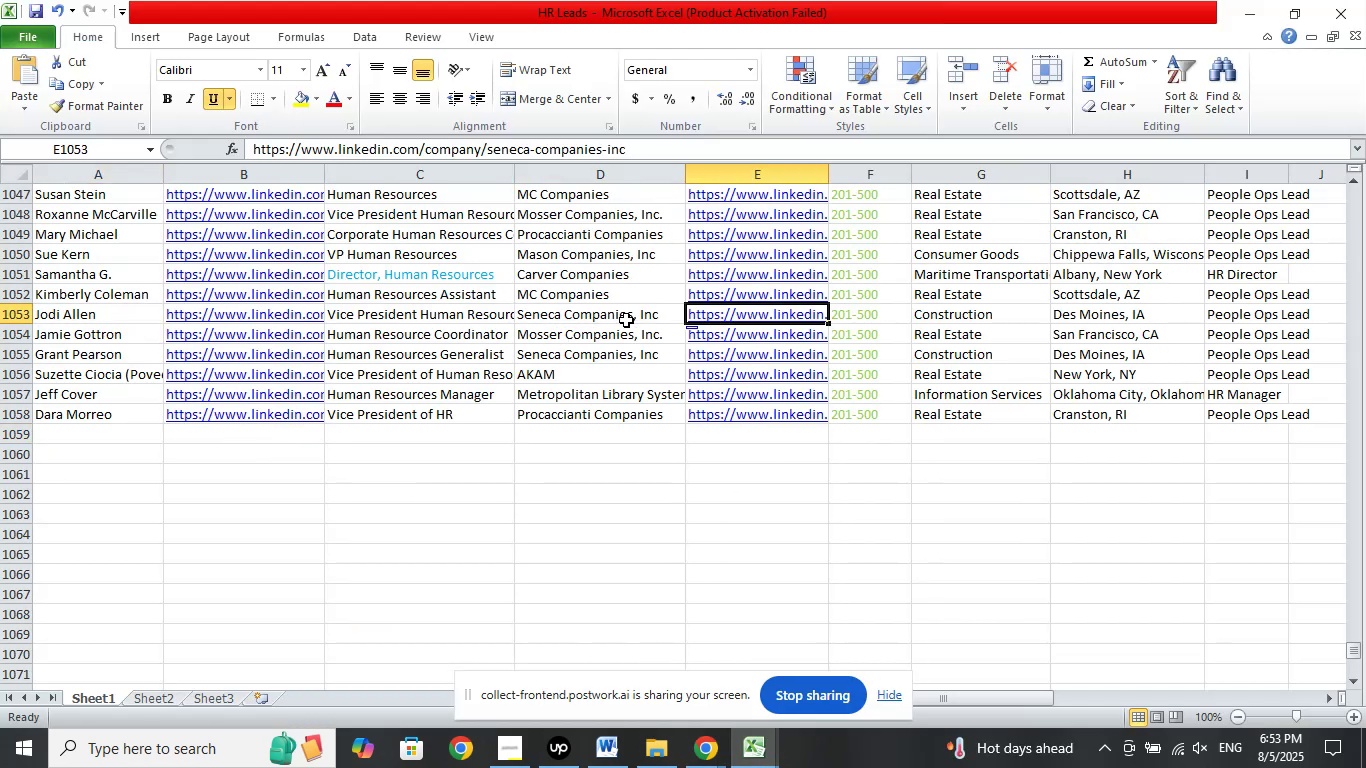 
key(ArrowRight)
 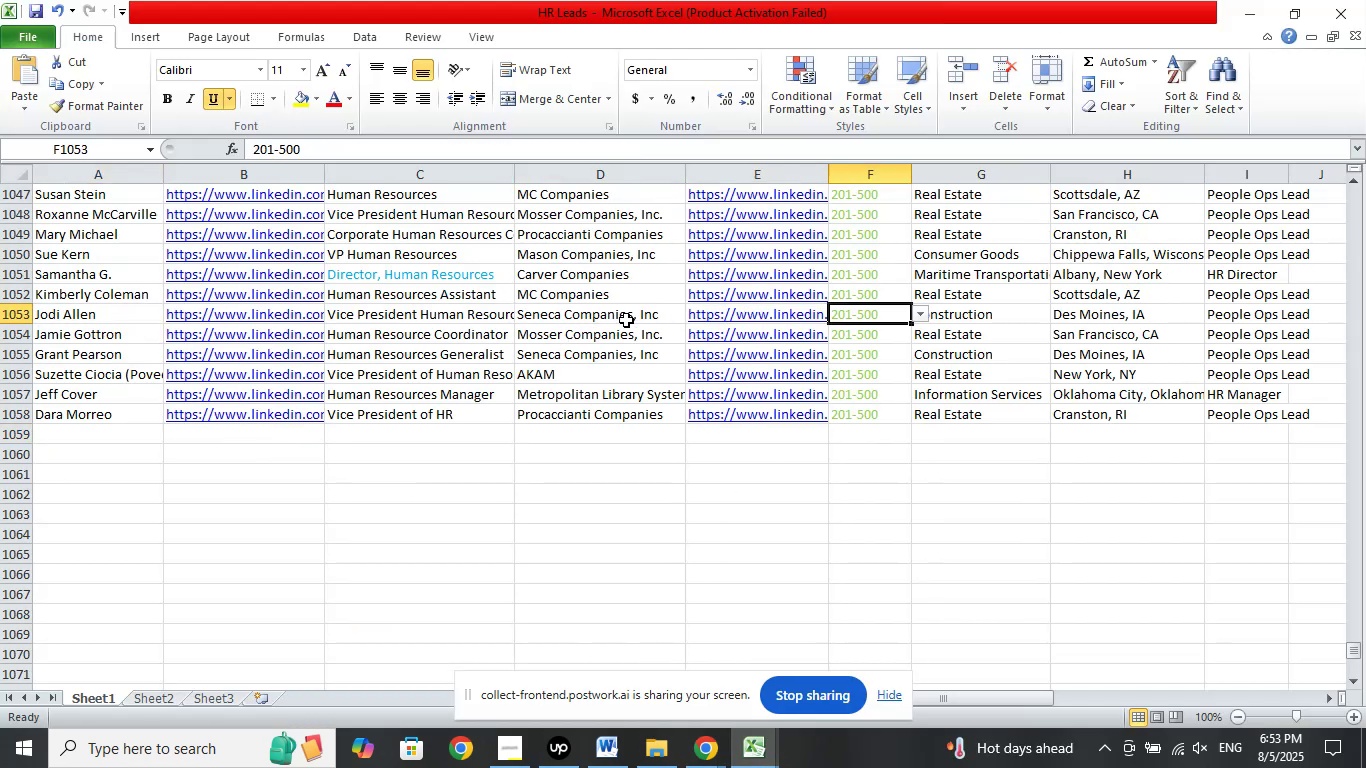 
key(ArrowRight)
 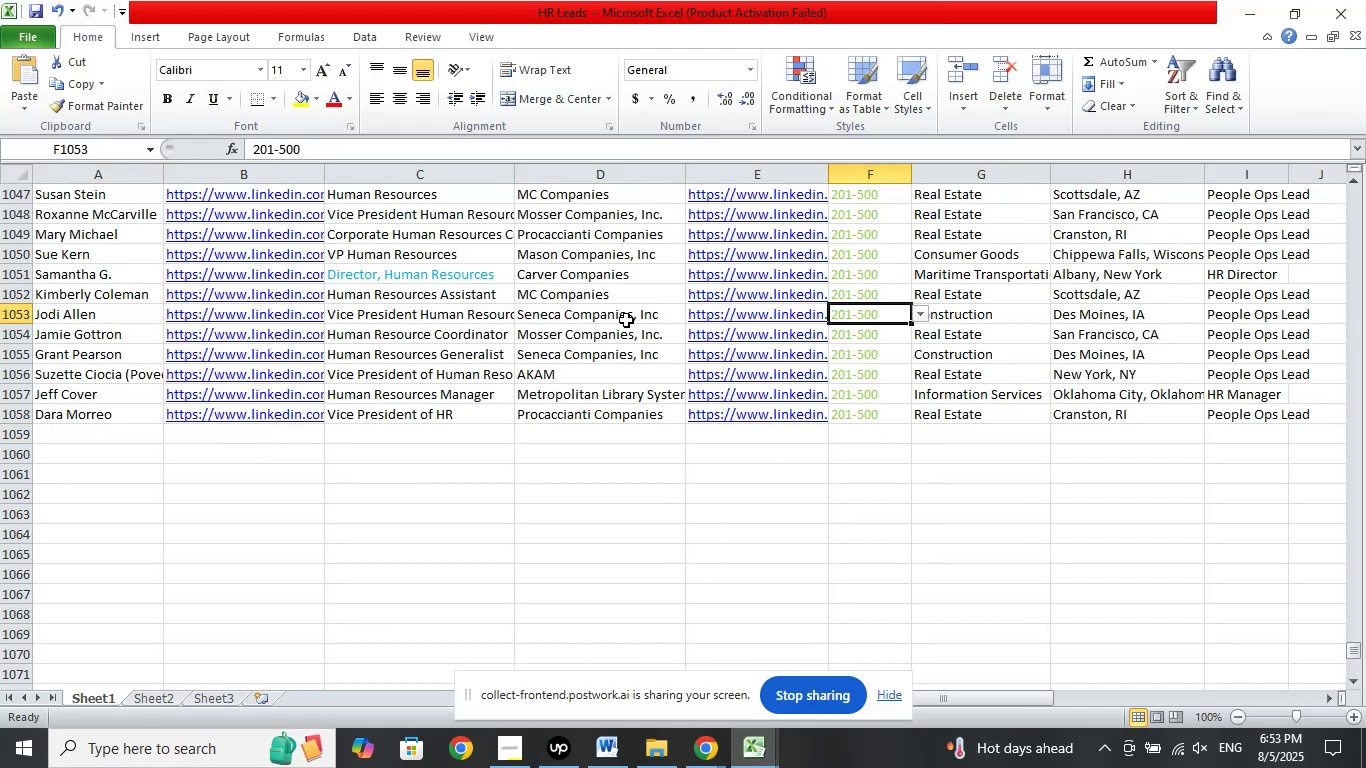 
key(ArrowRight)
 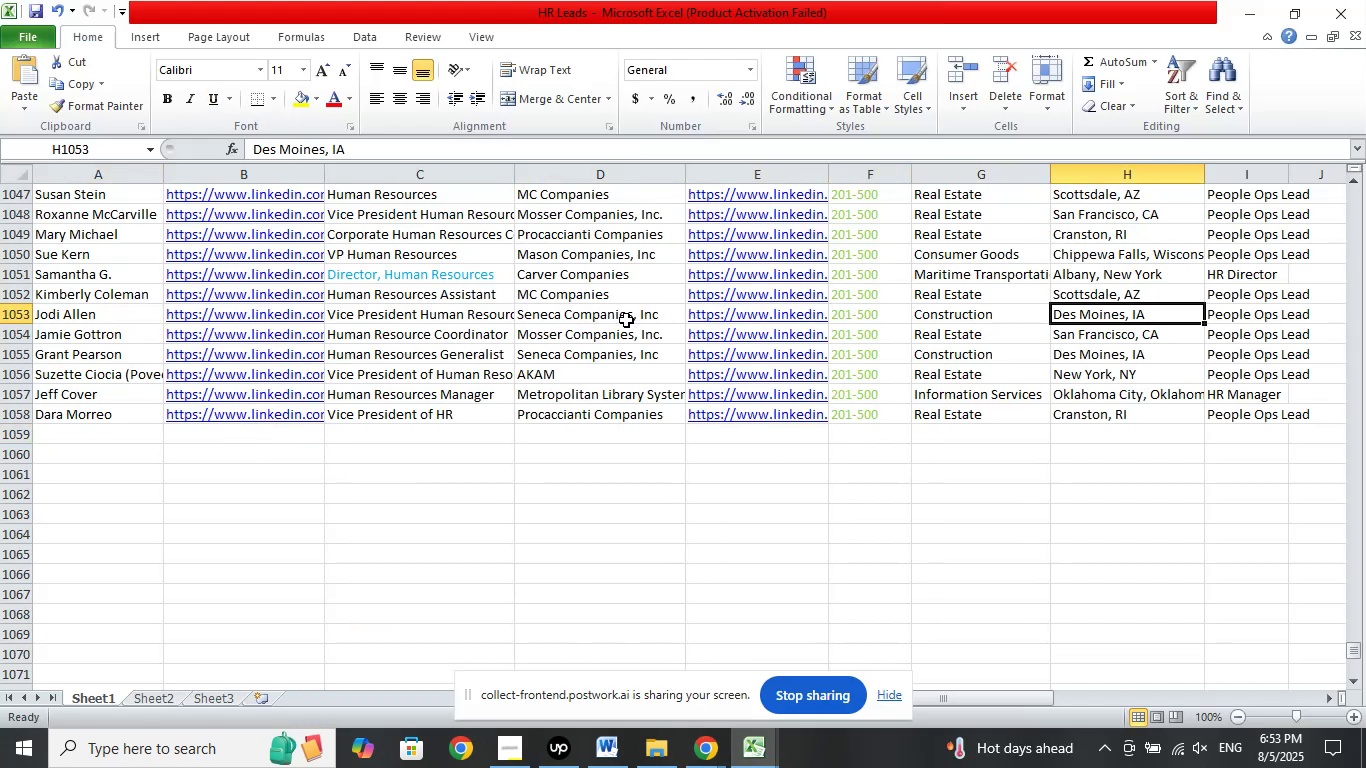 
key(ArrowRight)
 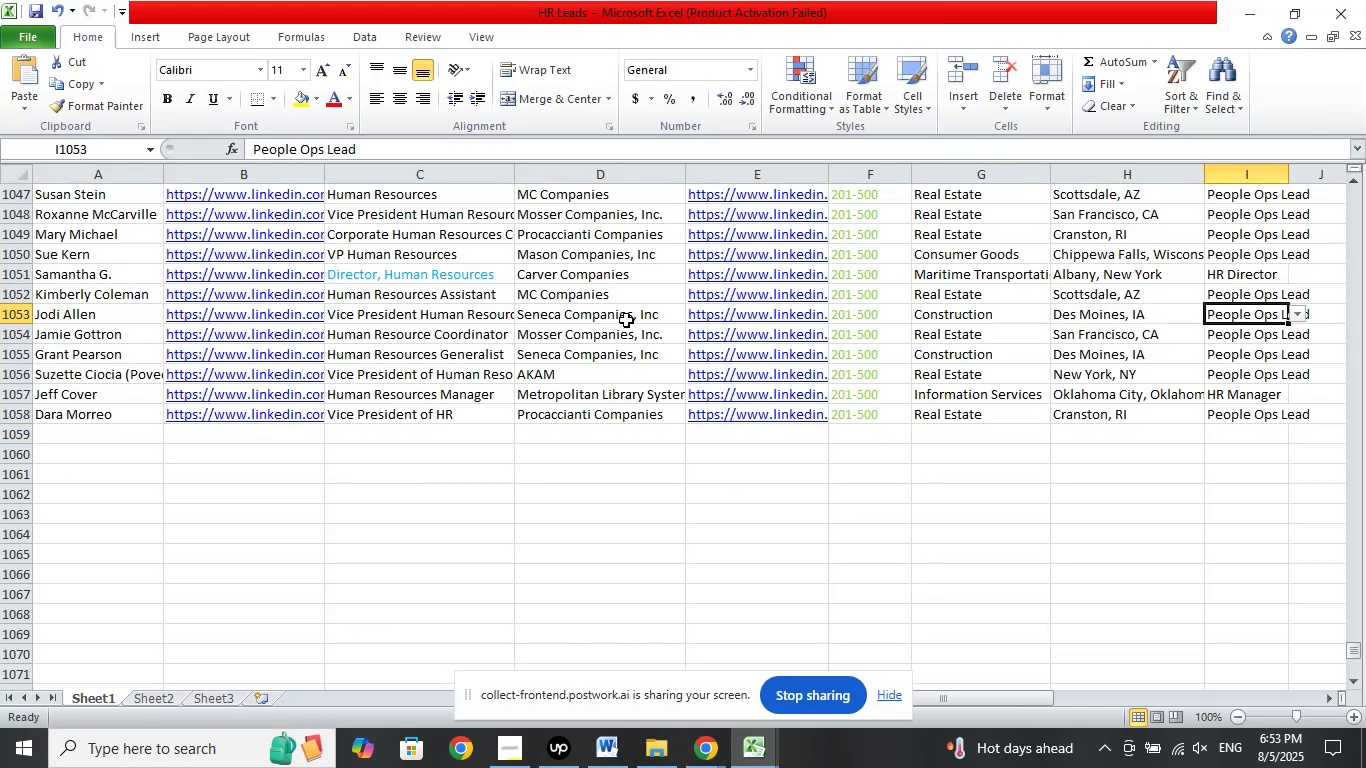 
key(ArrowRight)
 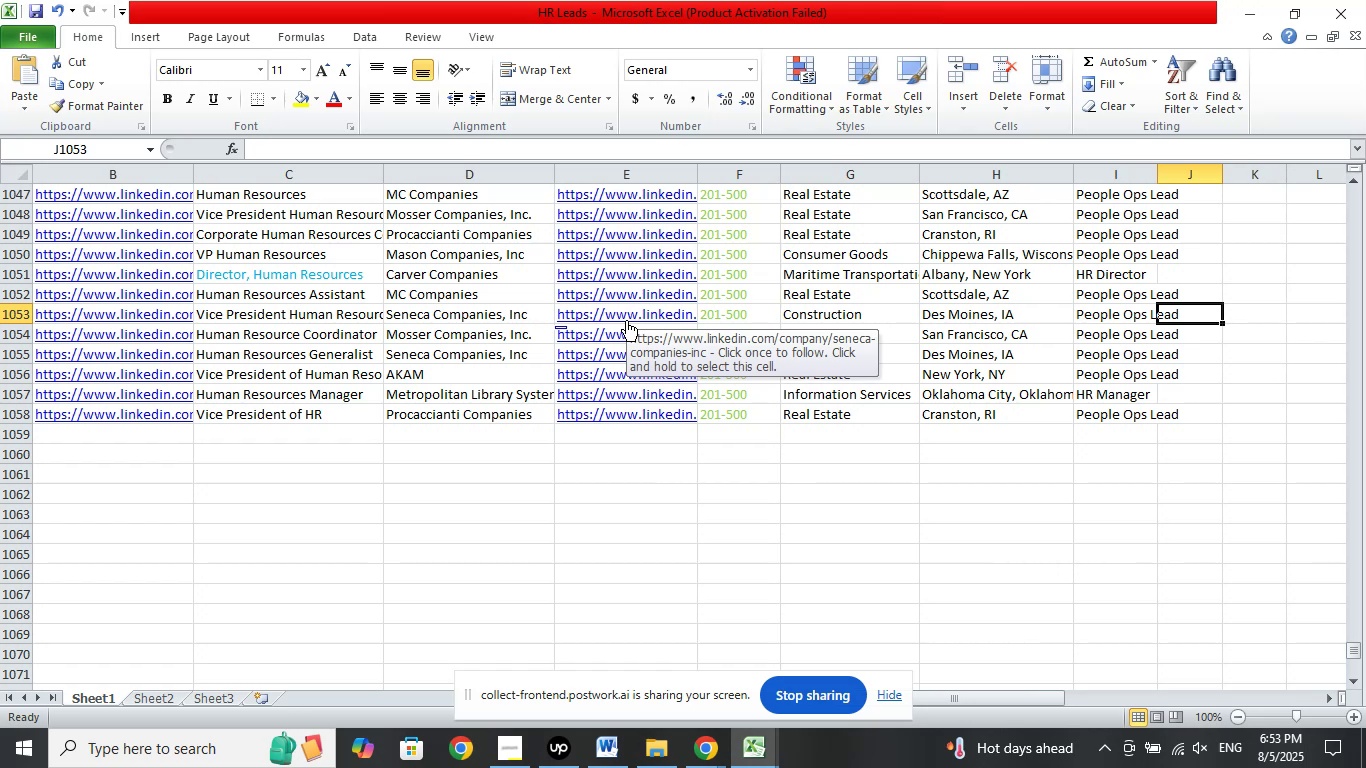 
type(Done)
 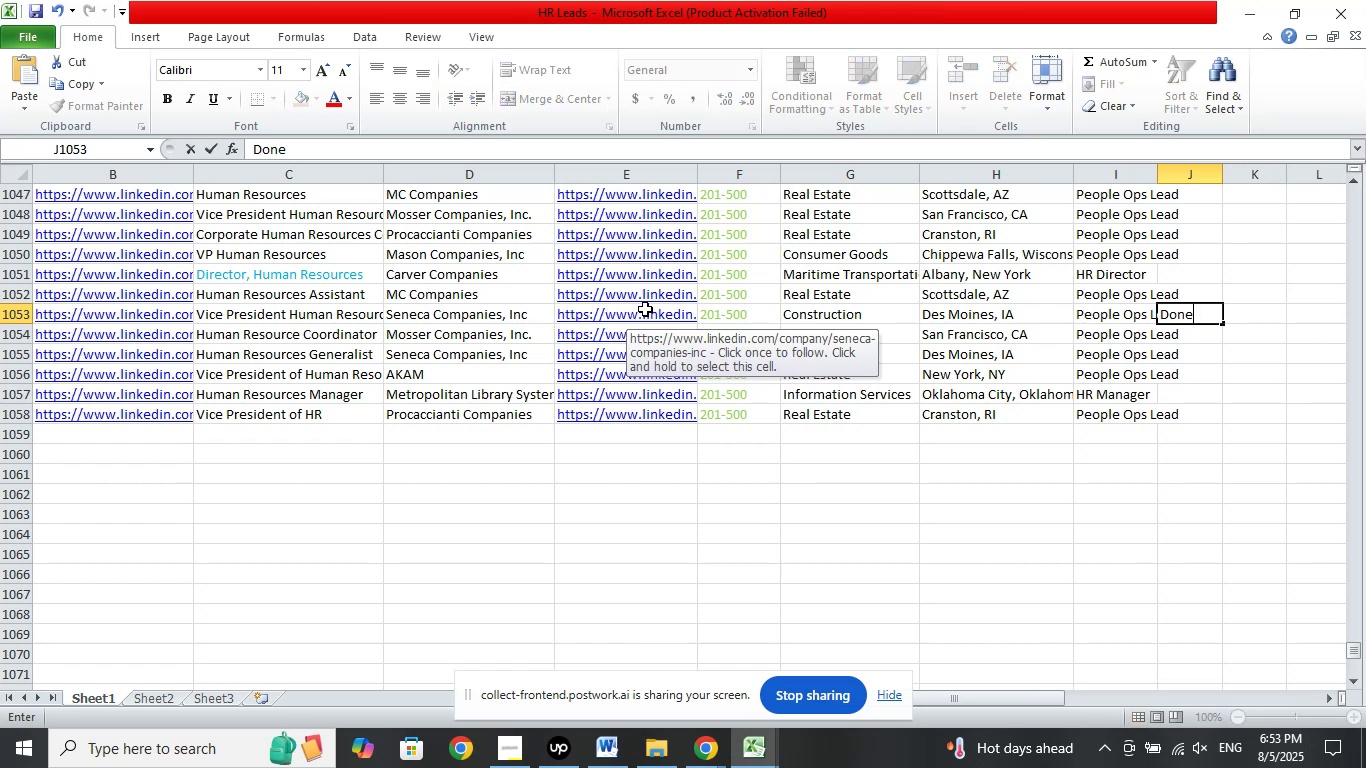 
left_click([1042, 444])
 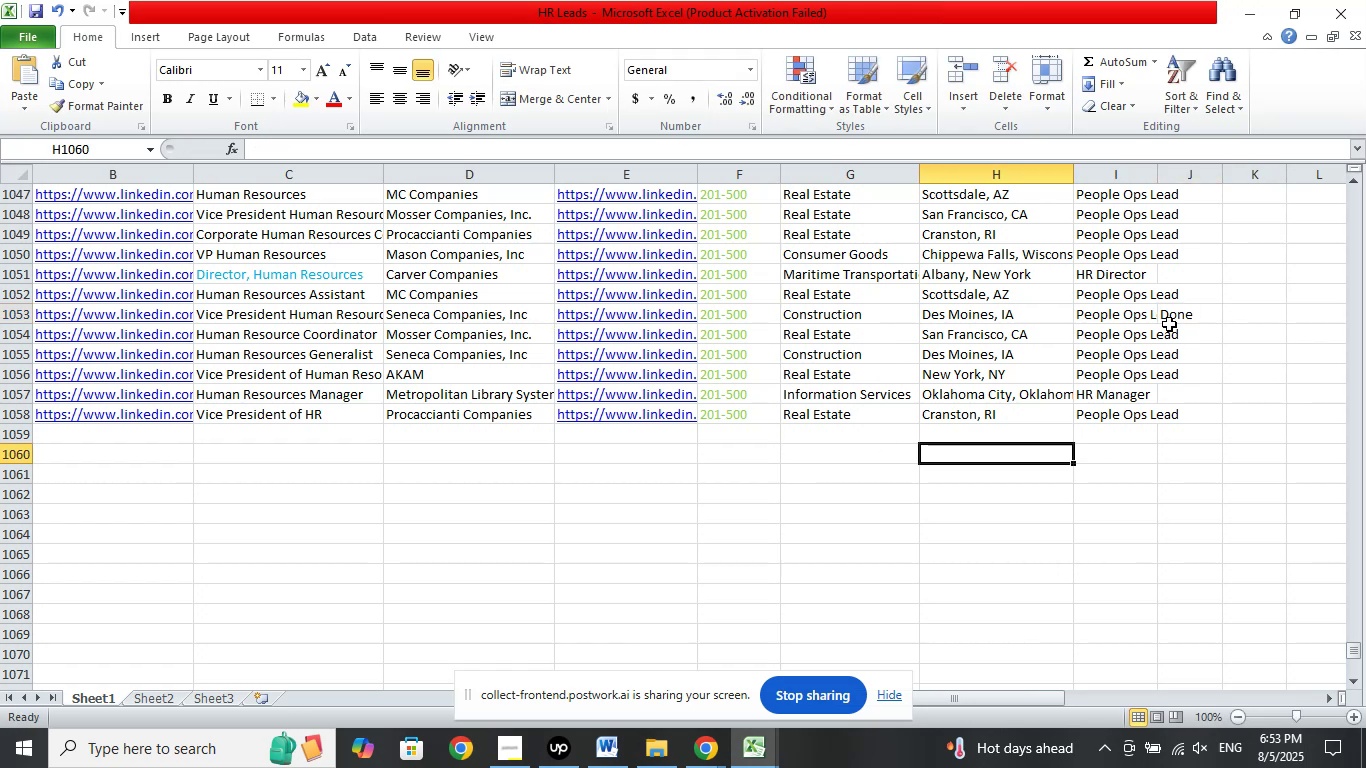 
left_click([1174, 312])
 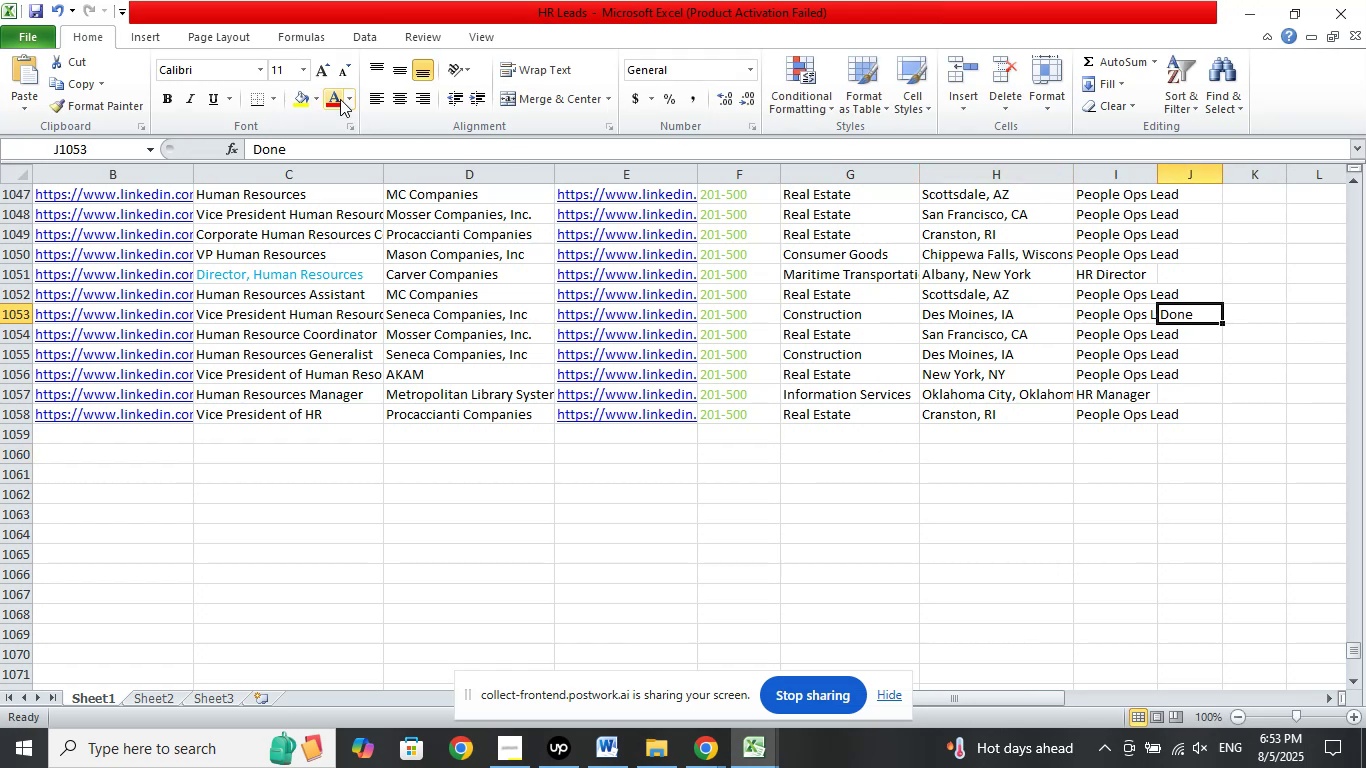 
left_click([340, 94])
 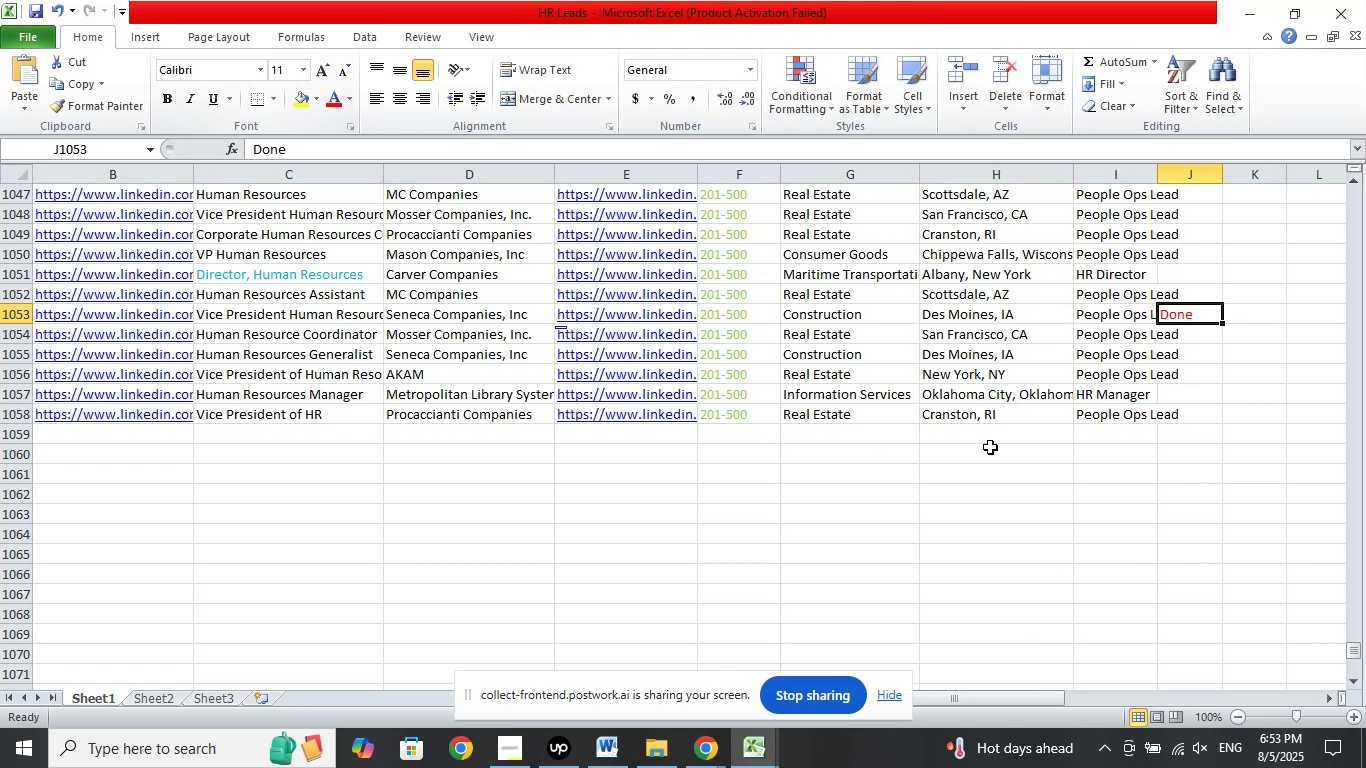 
left_click([1020, 453])
 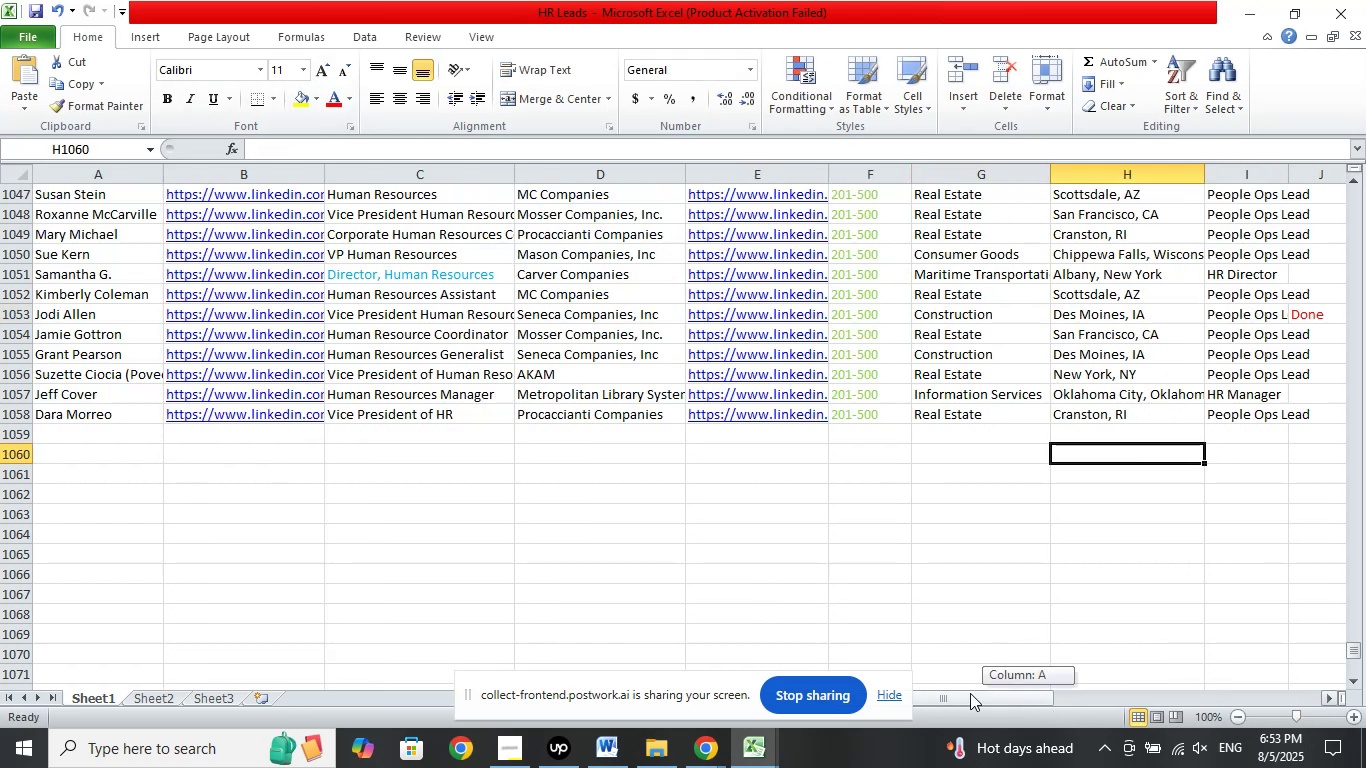 
scroll: coordinate [368, 474], scroll_direction: down, amount: 3.0
 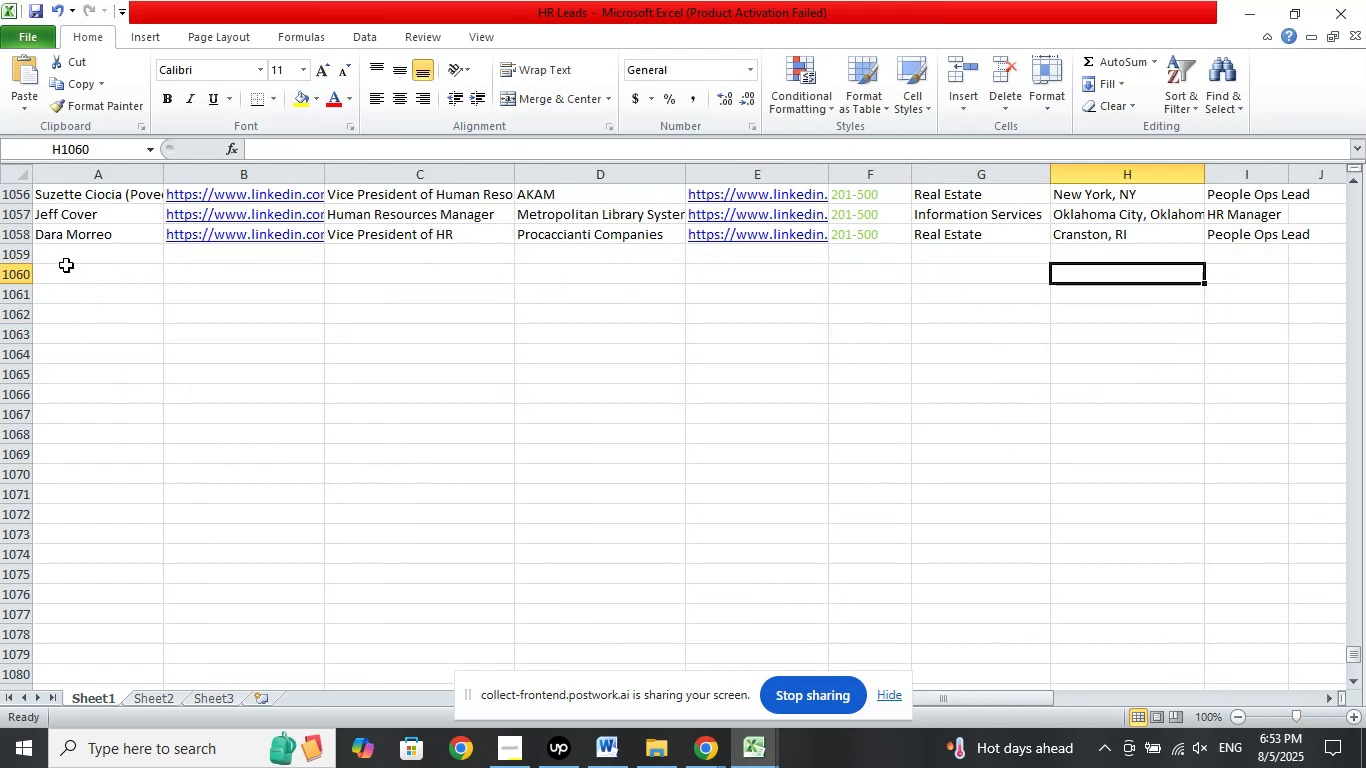 
left_click([66, 247])
 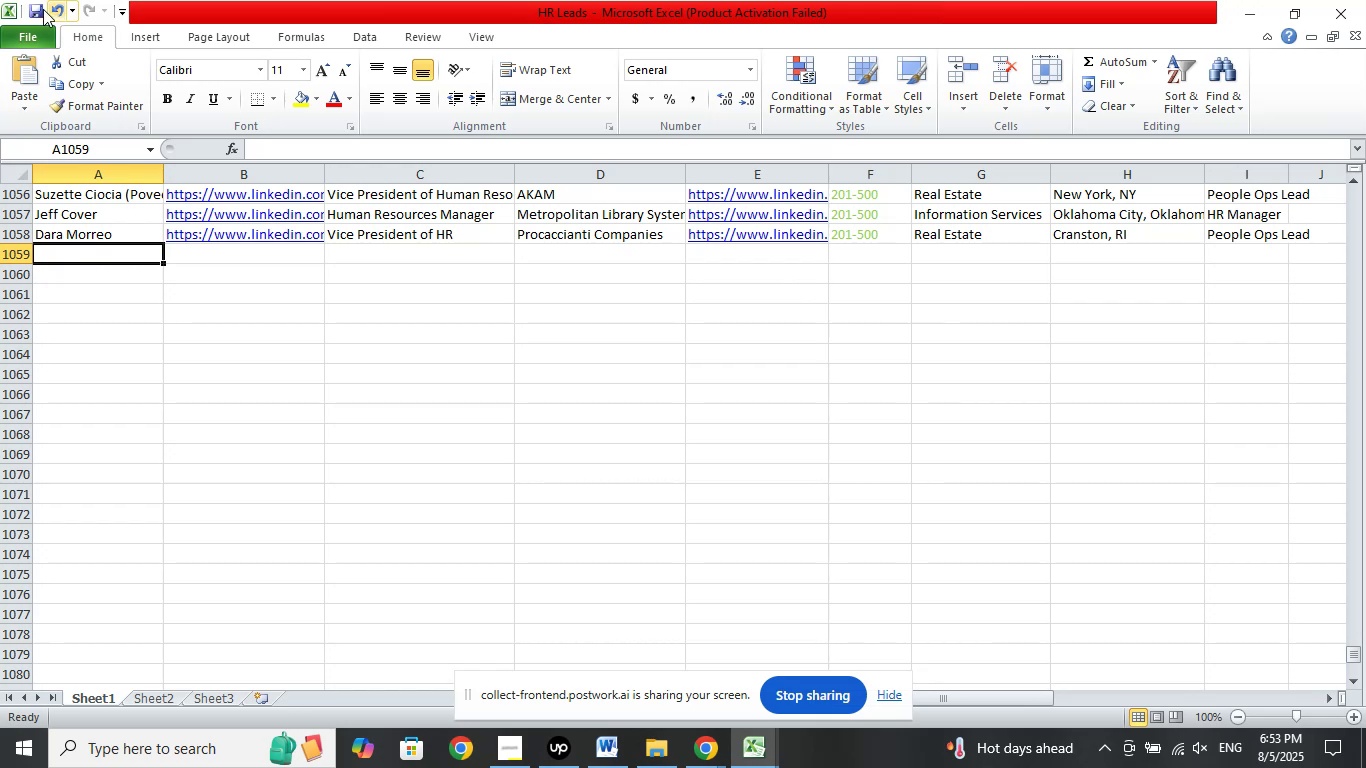 
left_click([32, 6])
 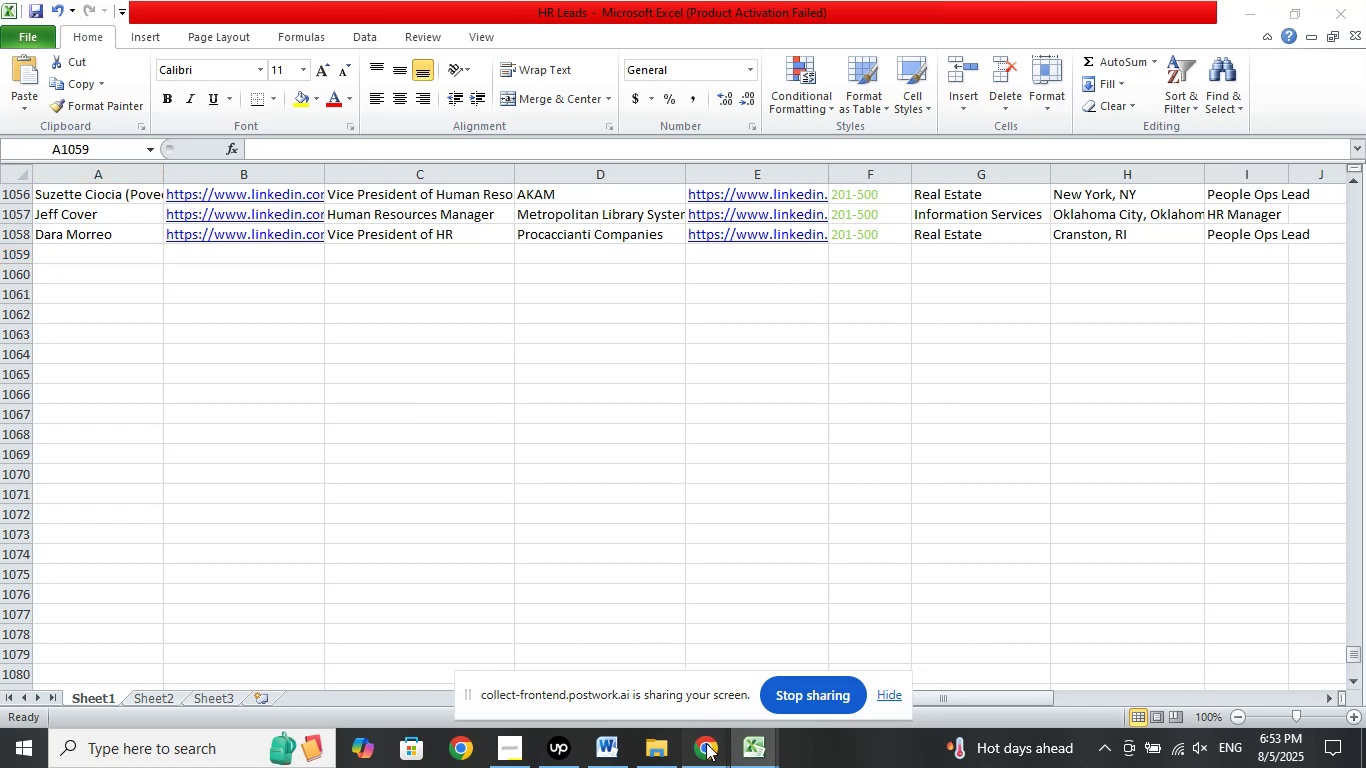 
double_click([623, 674])
 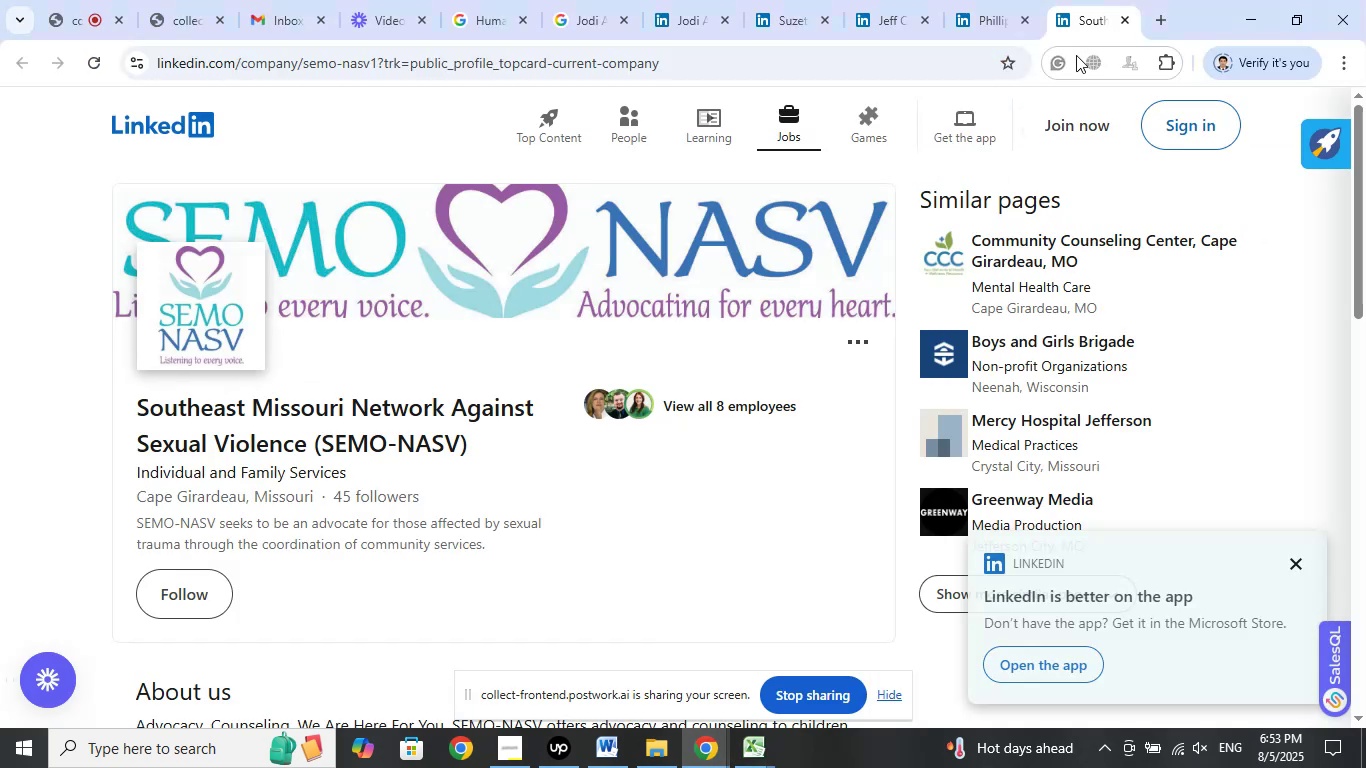 
scroll: coordinate [761, 404], scroll_direction: down, amount: 6.0
 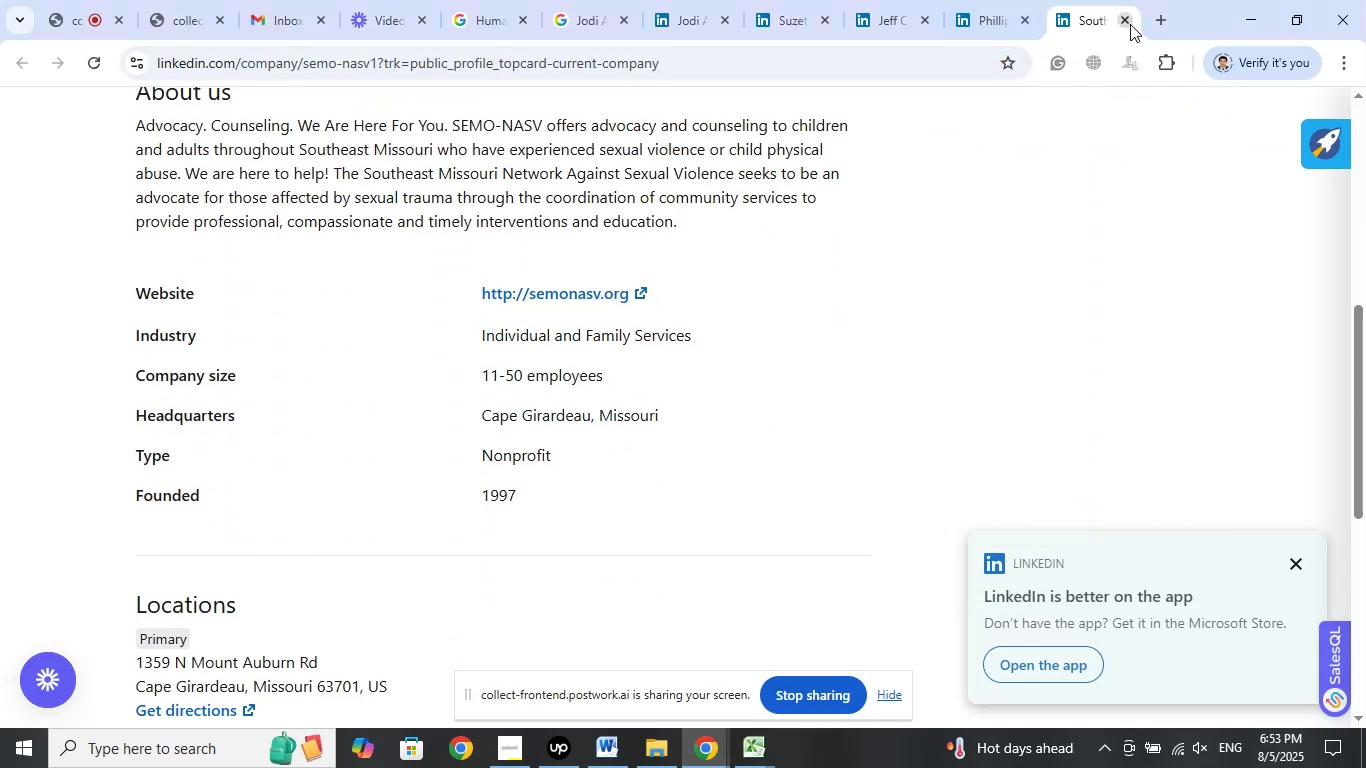 
left_click([1128, 21])
 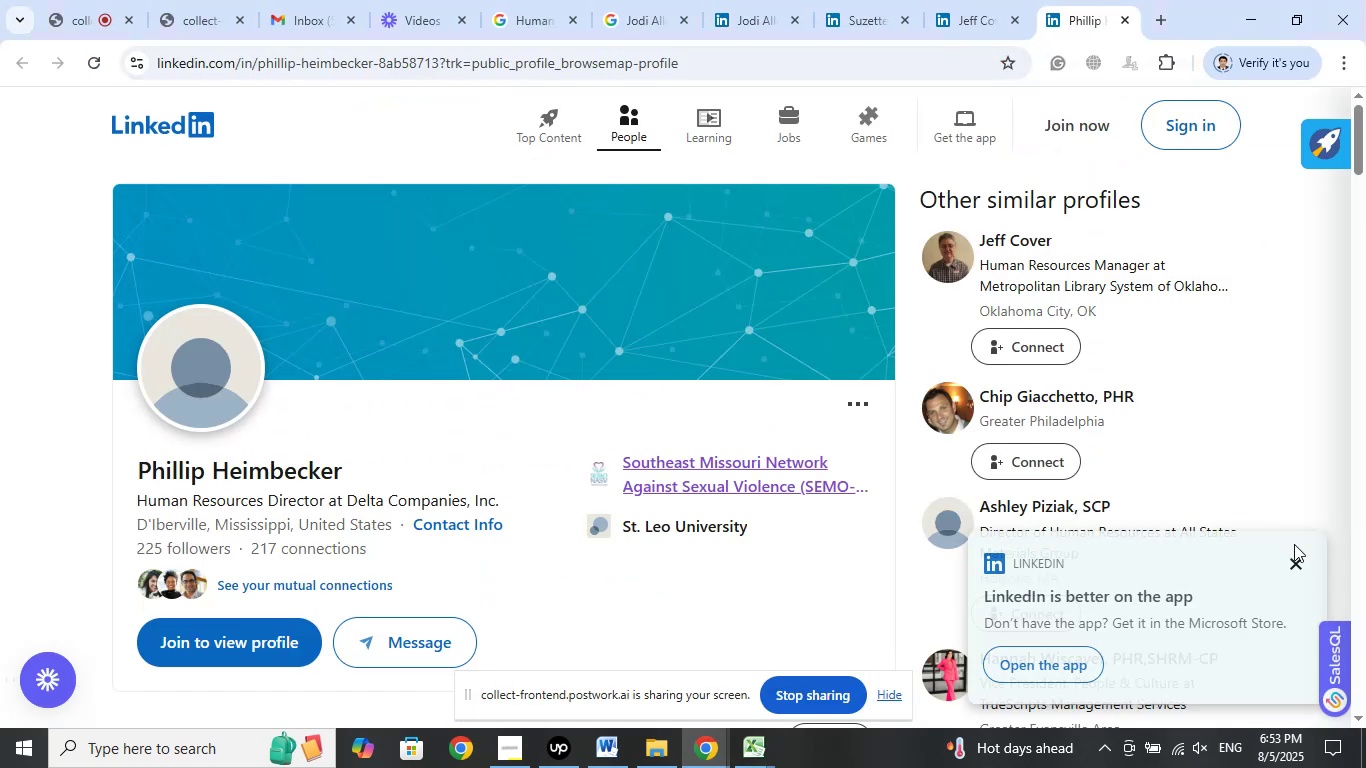 
left_click([1296, 566])
 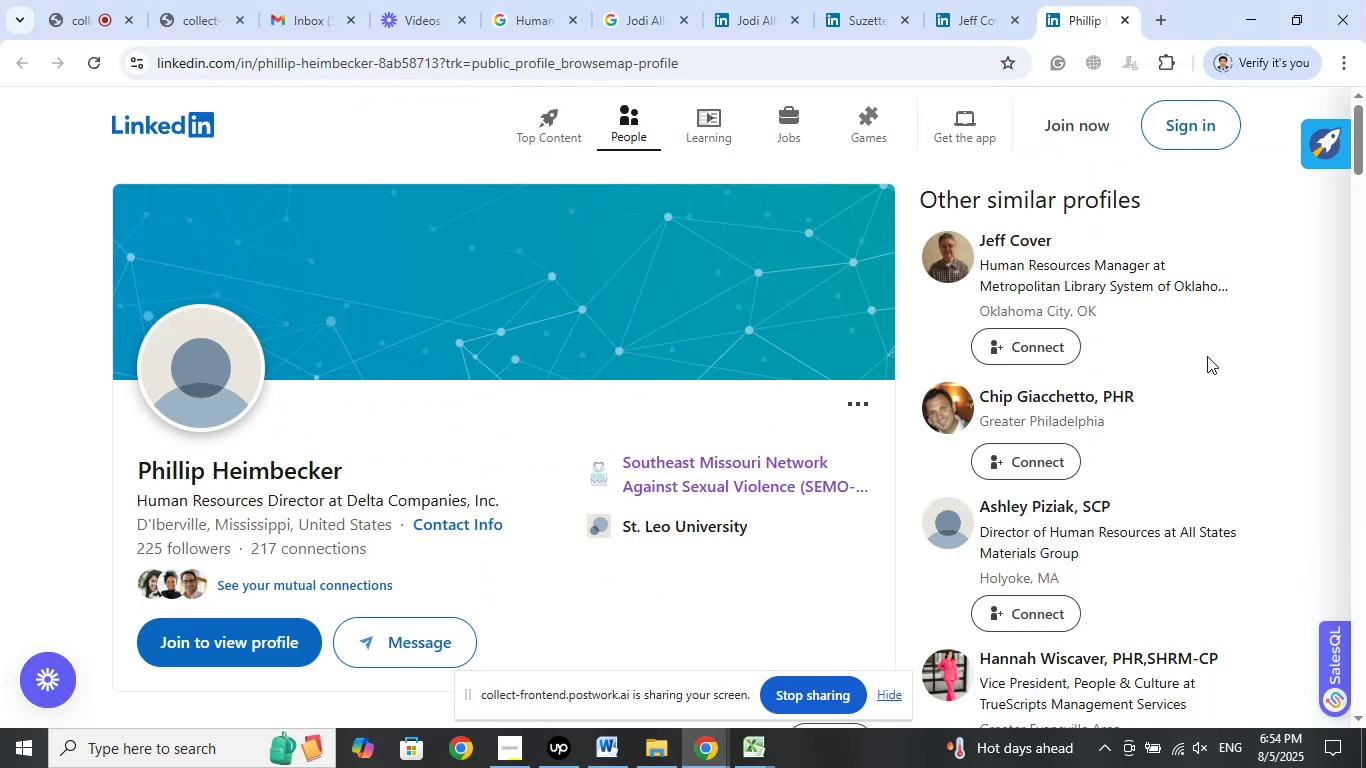 
scroll: coordinate [1207, 356], scroll_direction: down, amount: 2.0
 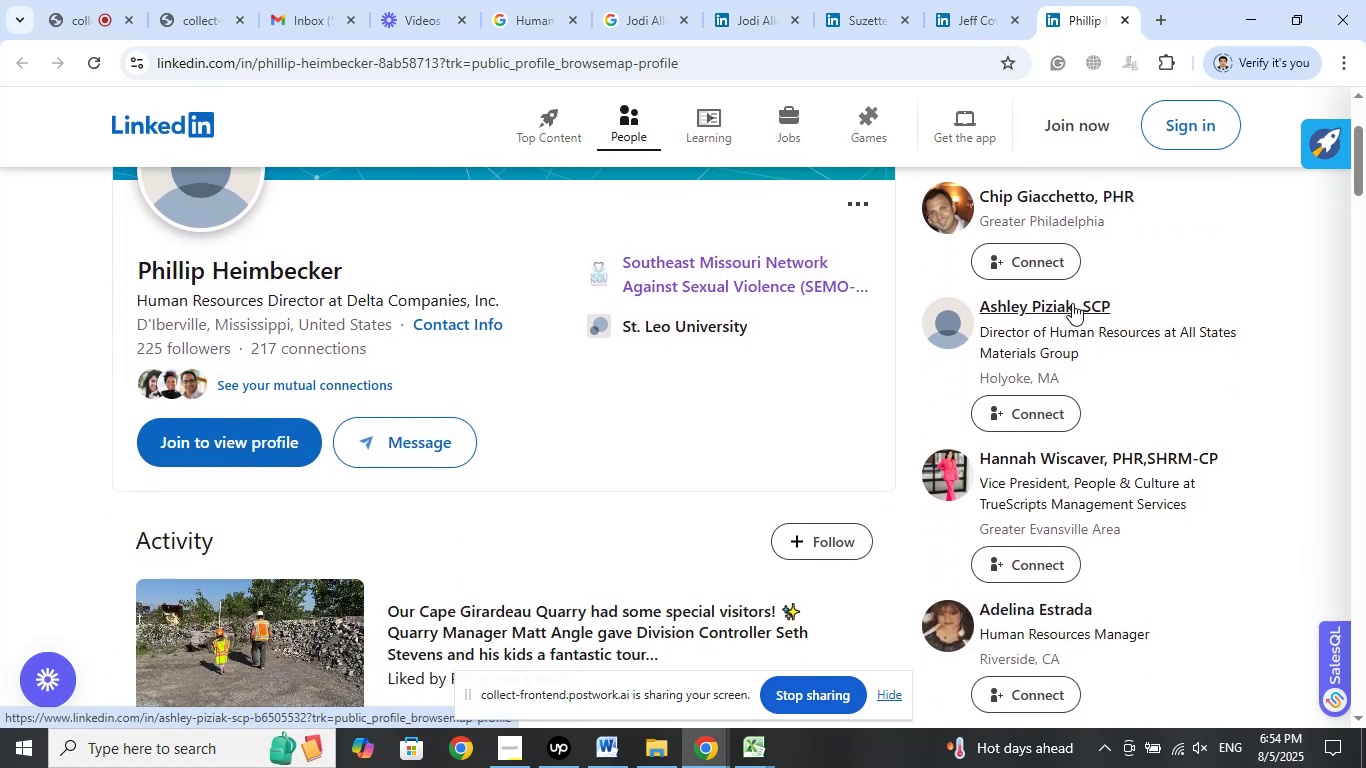 
left_click([1139, 329])
 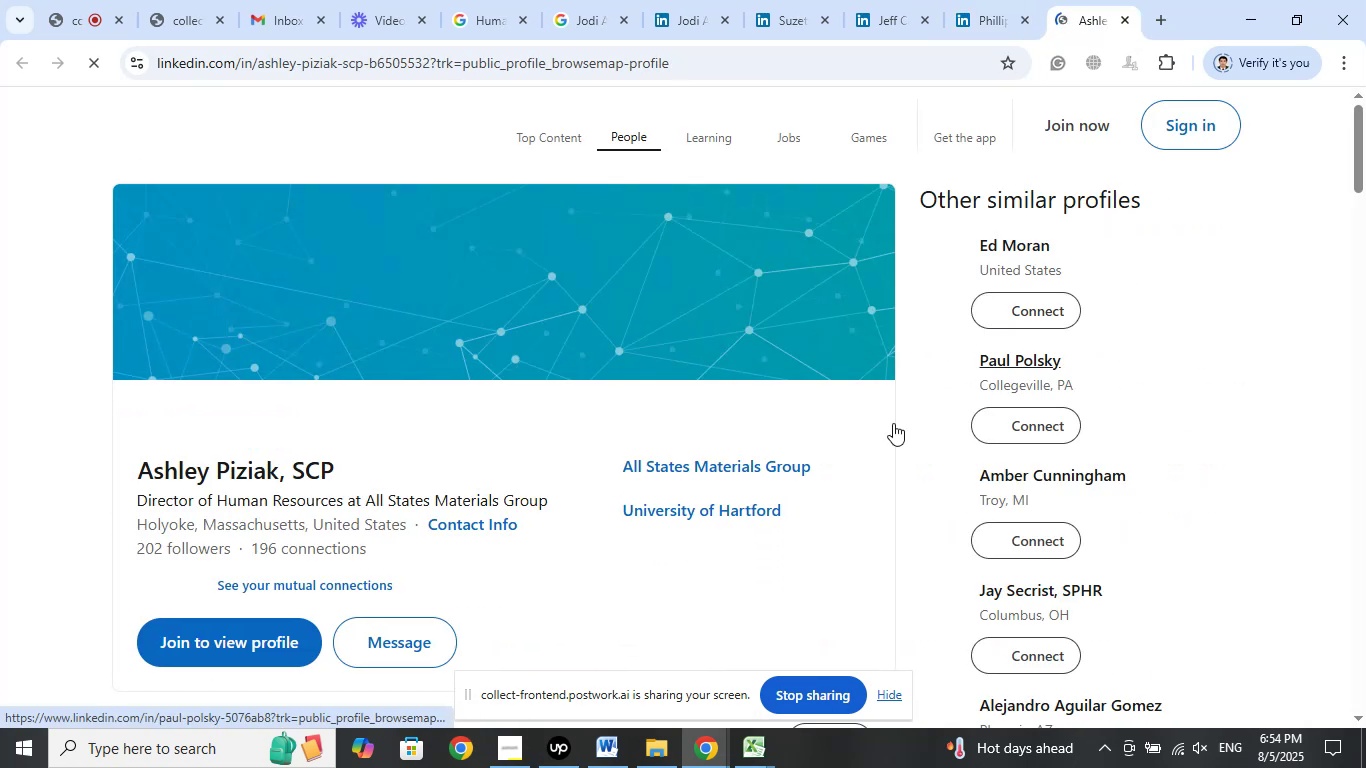 
right_click([798, 461])
 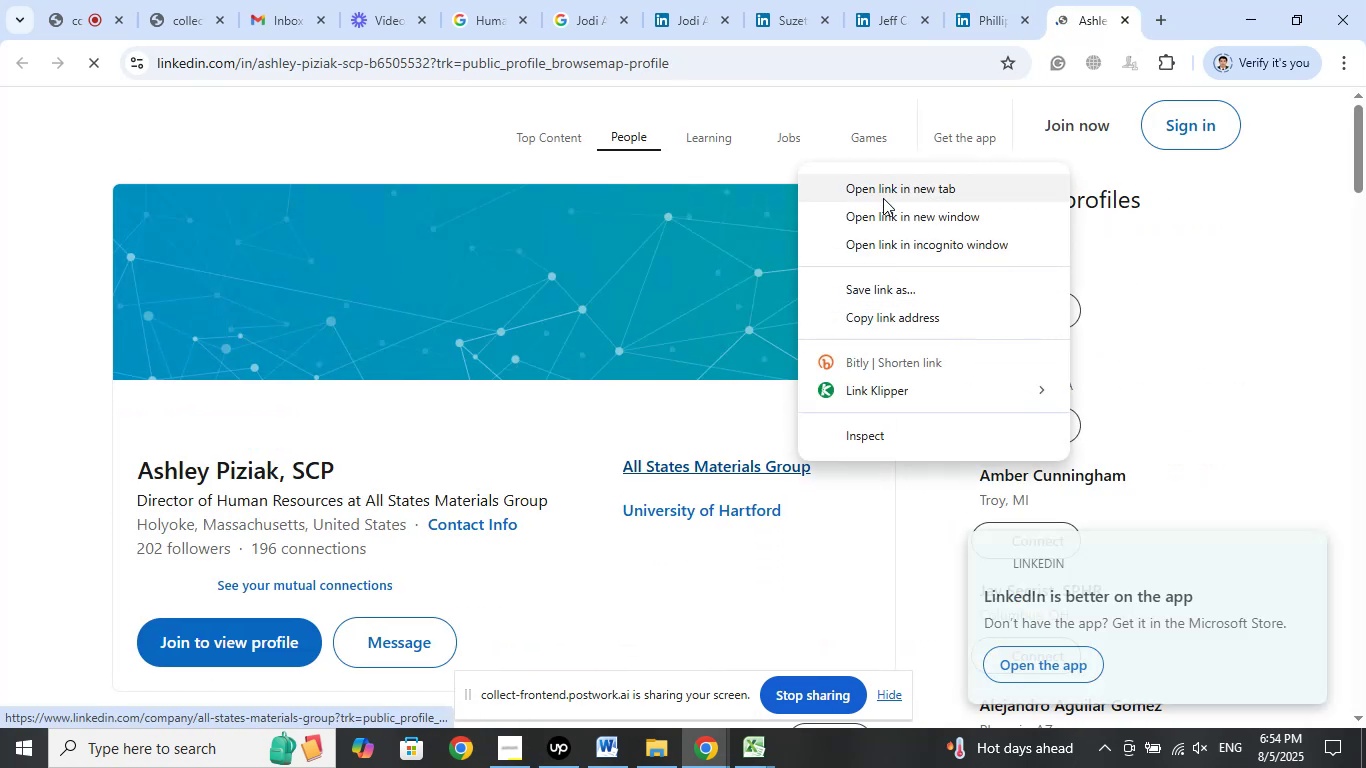 
left_click([883, 198])
 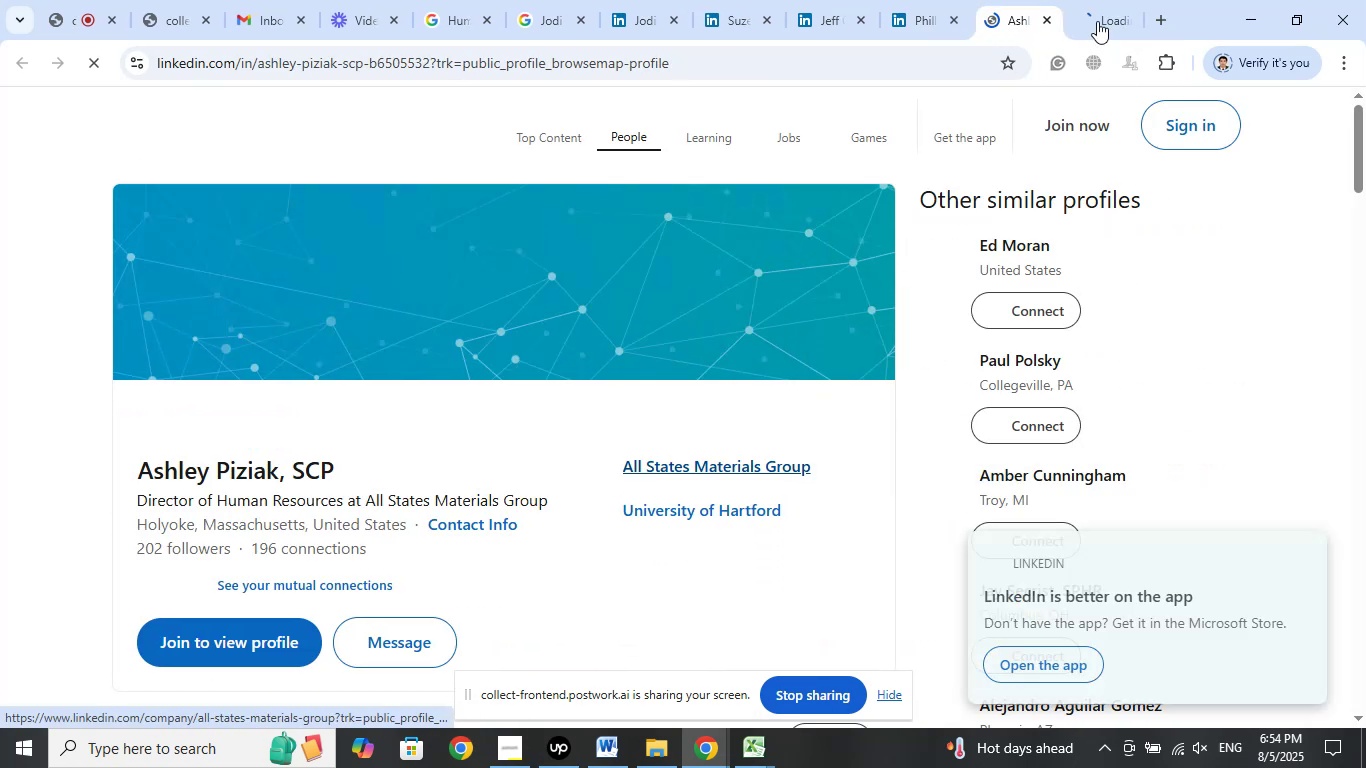 
left_click([1091, 5])
 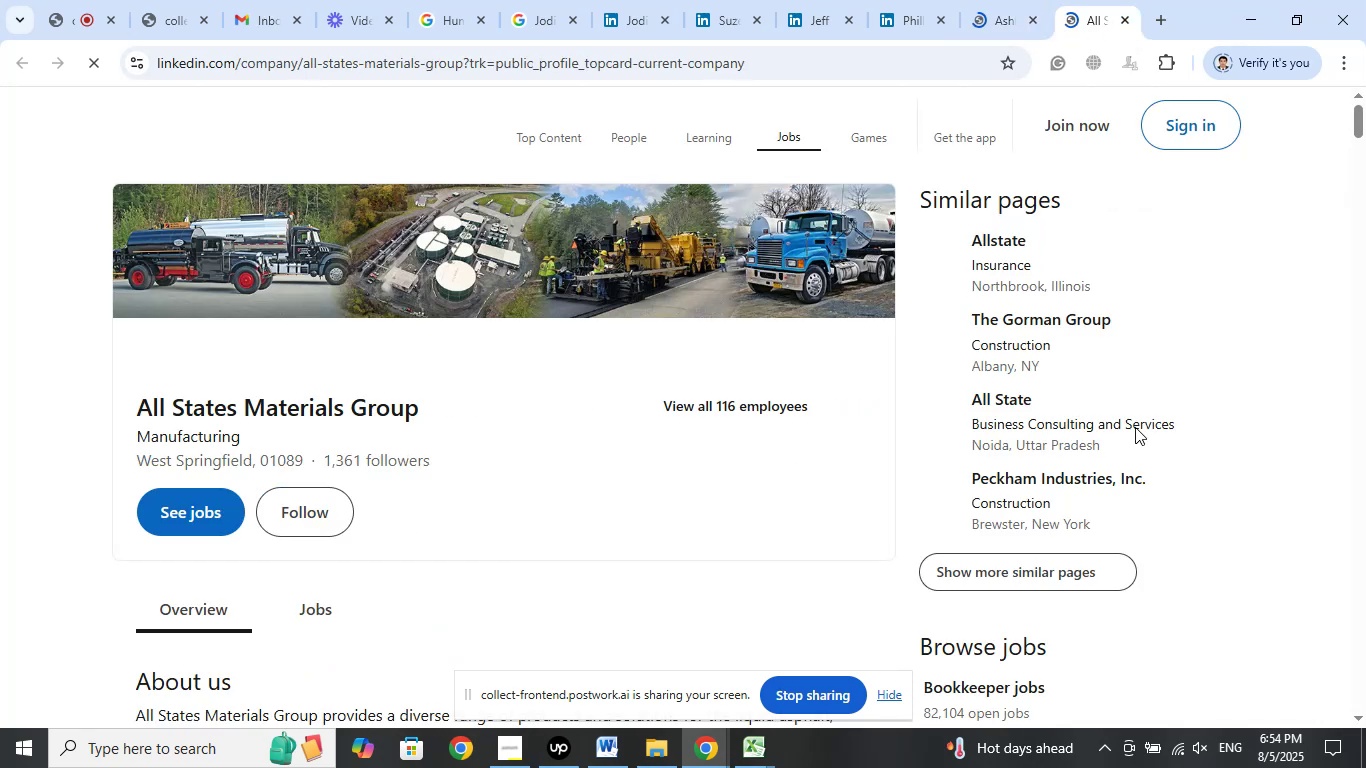 
scroll: coordinate [719, 487], scroll_direction: down, amount: 5.0
 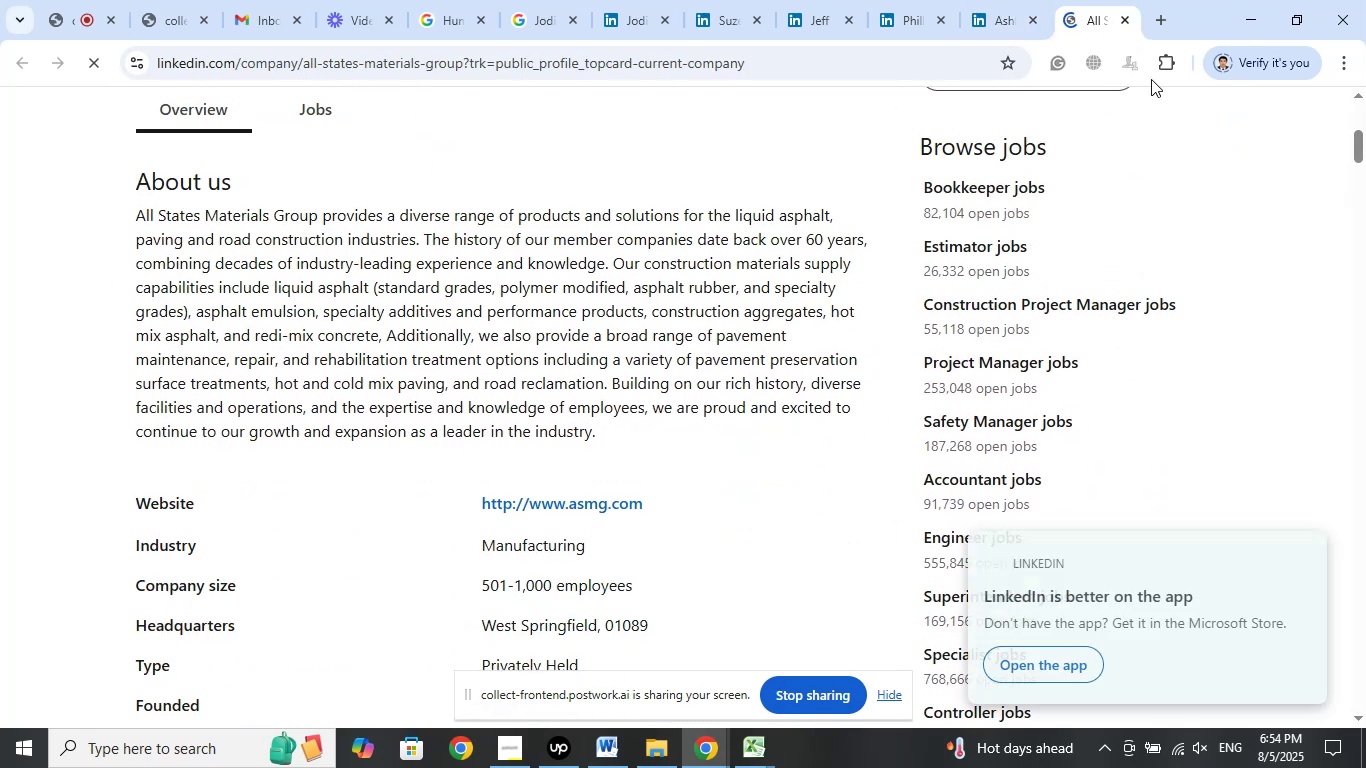 
left_click([1131, 21])
 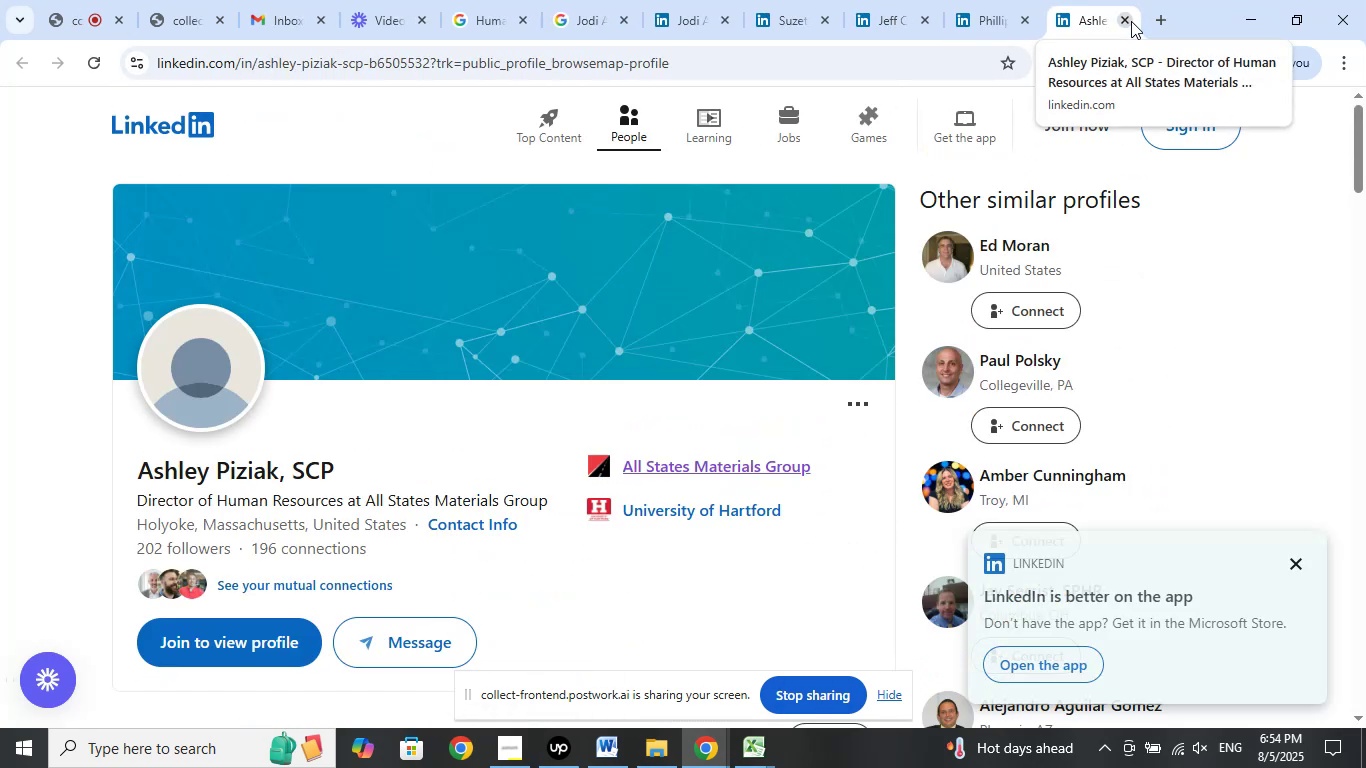 
left_click([1131, 21])
 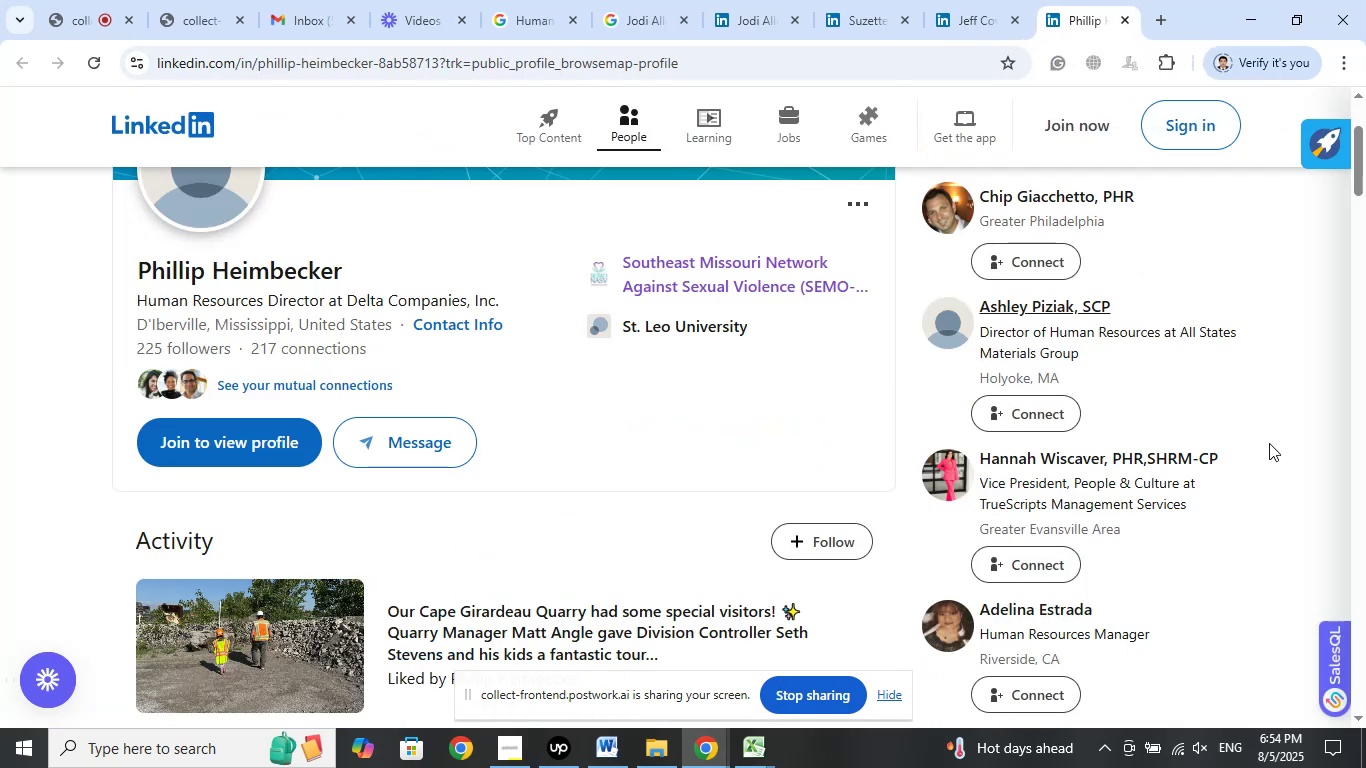 
scroll: coordinate [1201, 381], scroll_direction: down, amount: 2.0
 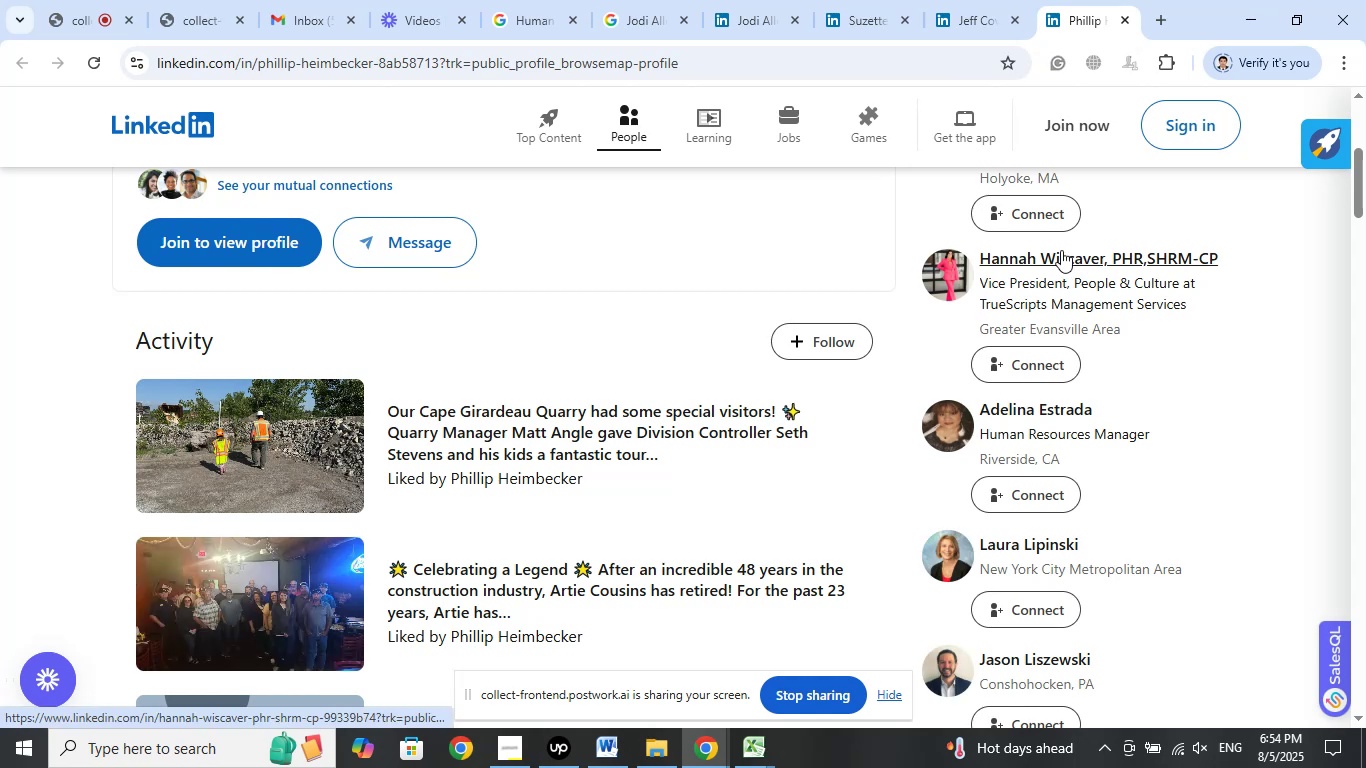 
right_click([1061, 255])
 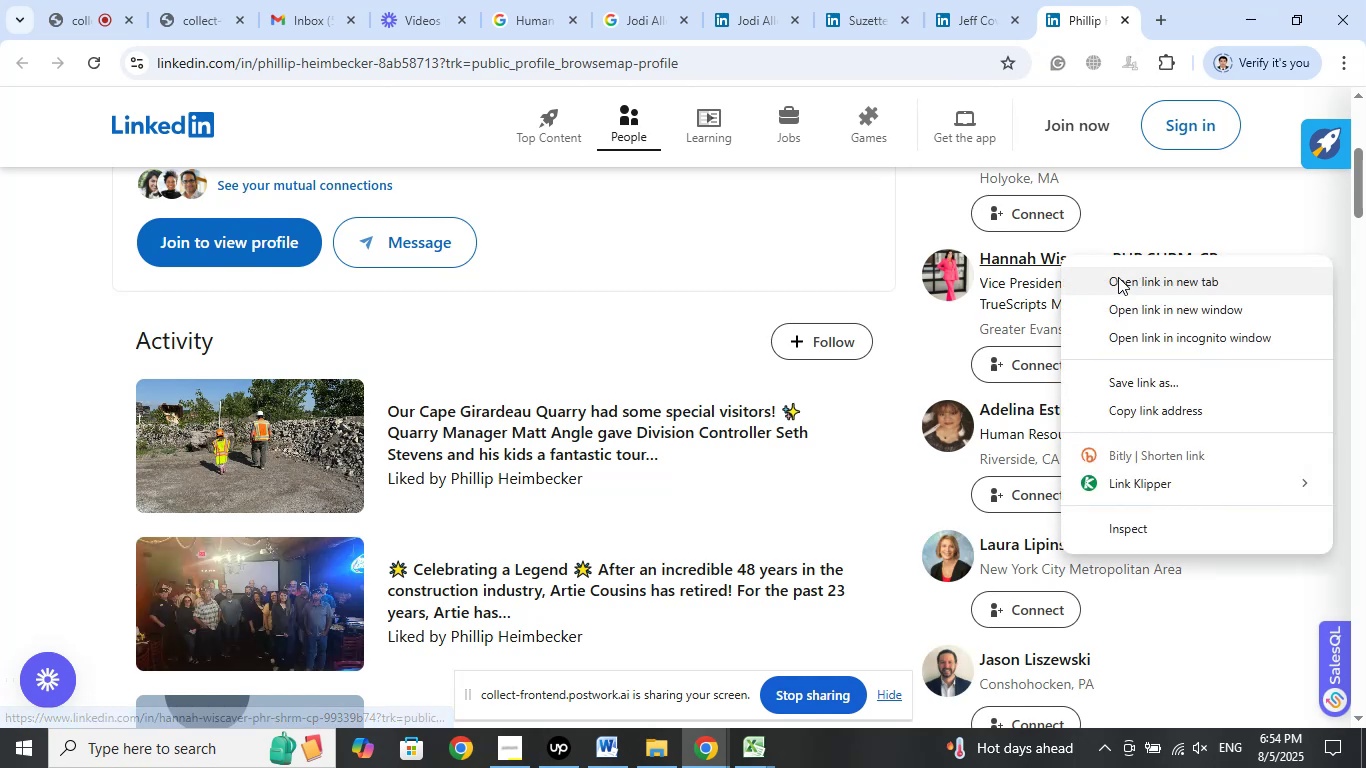 
left_click([1118, 277])
 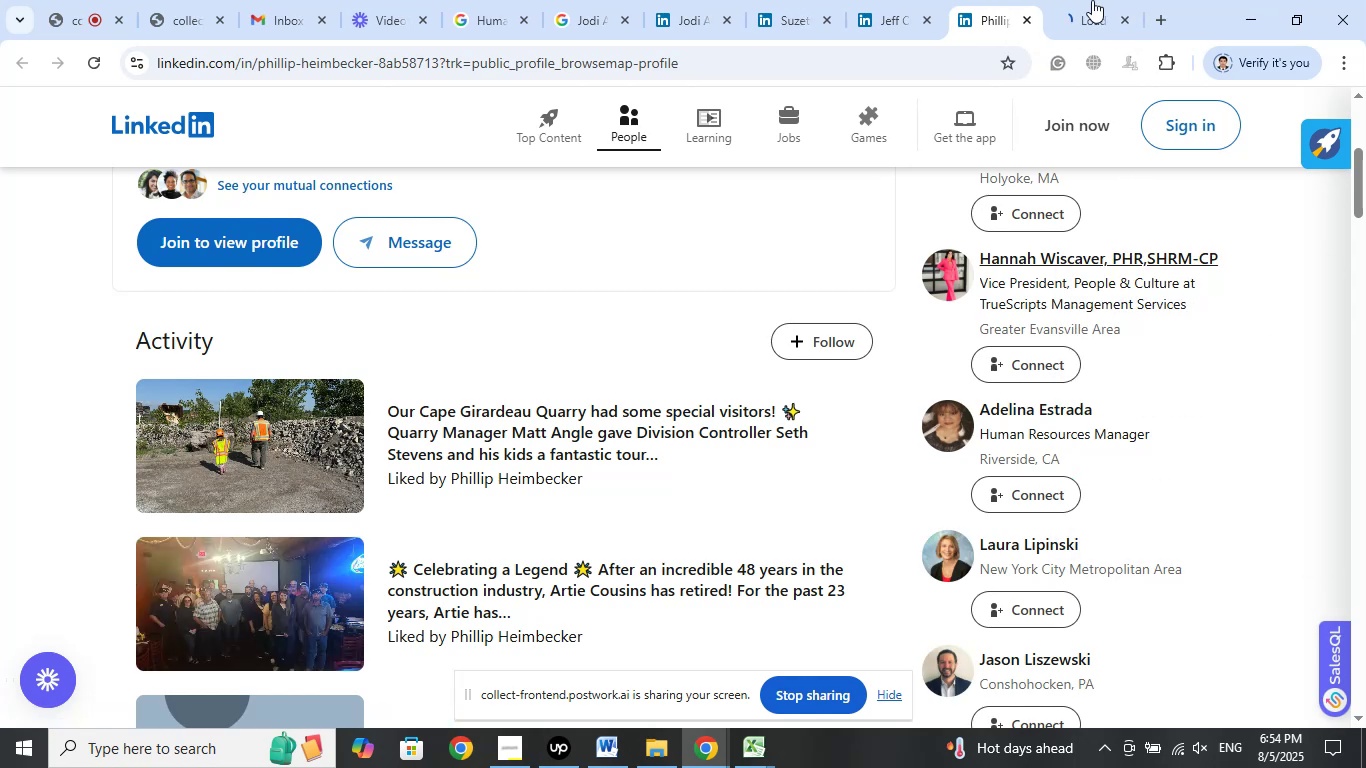 
left_click([1091, 0])
 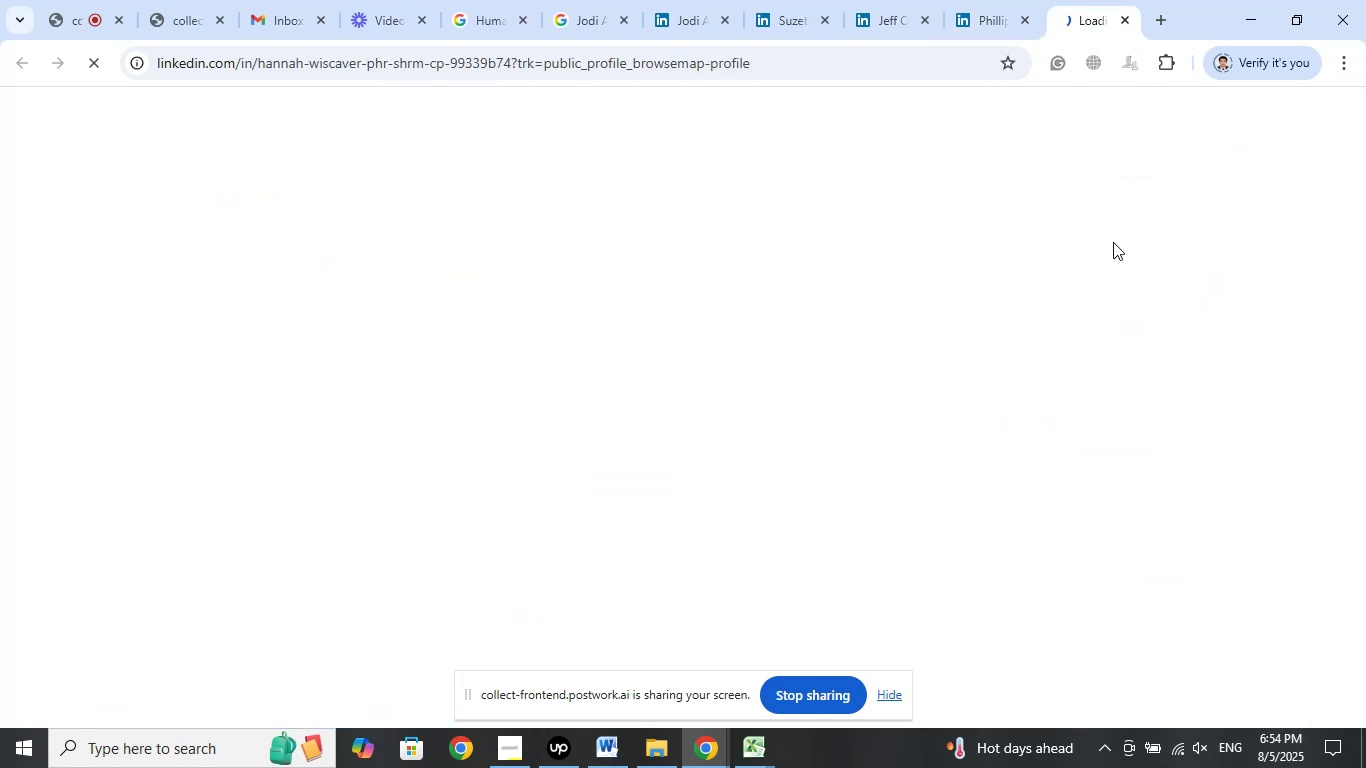 
mouse_move([1058, 352])
 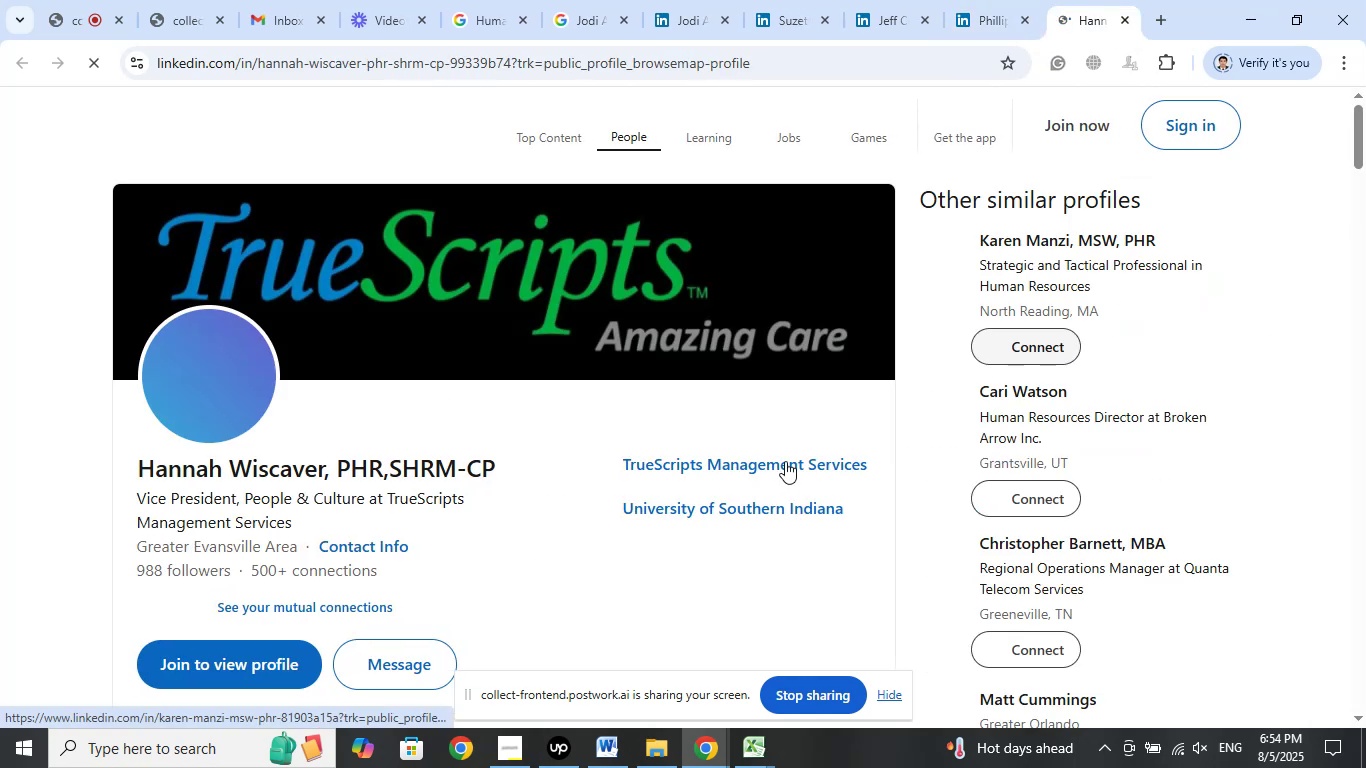 
right_click([789, 460])
 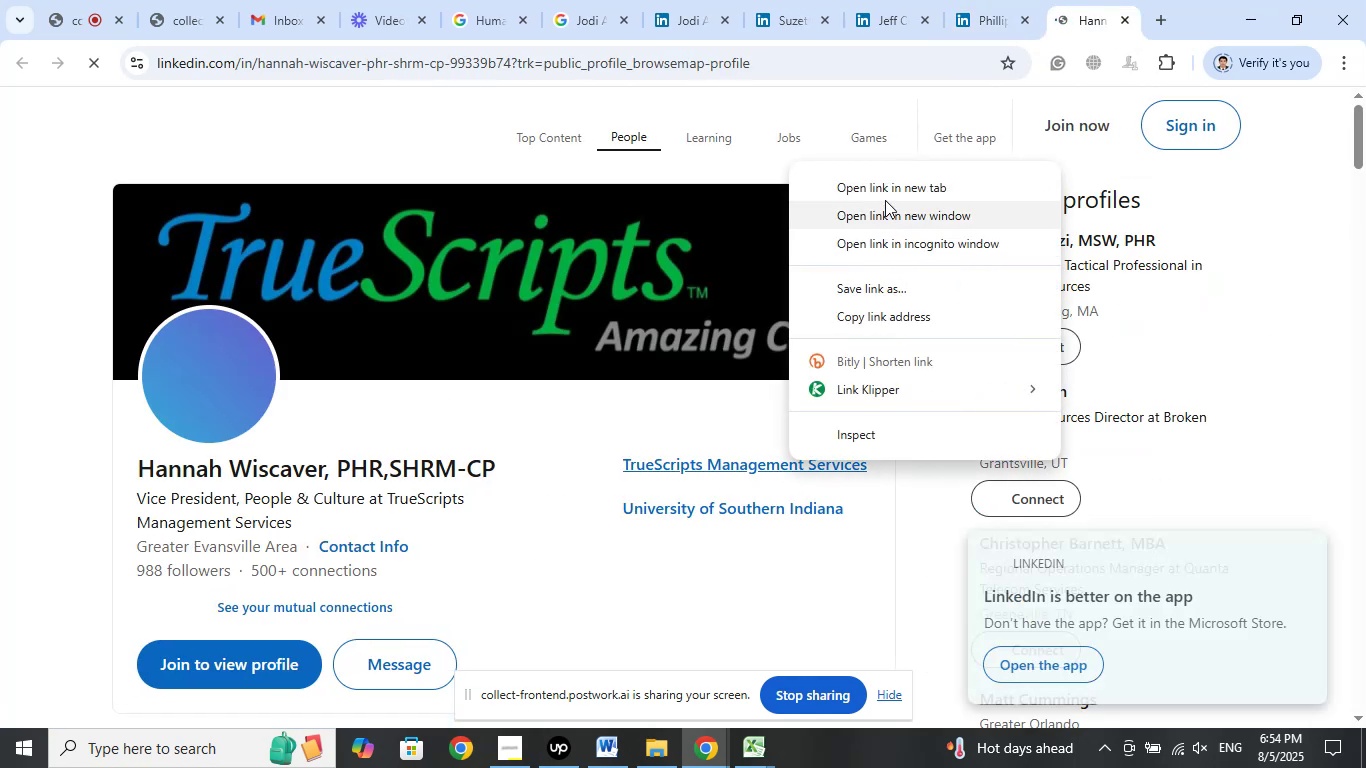 
left_click([885, 197])
 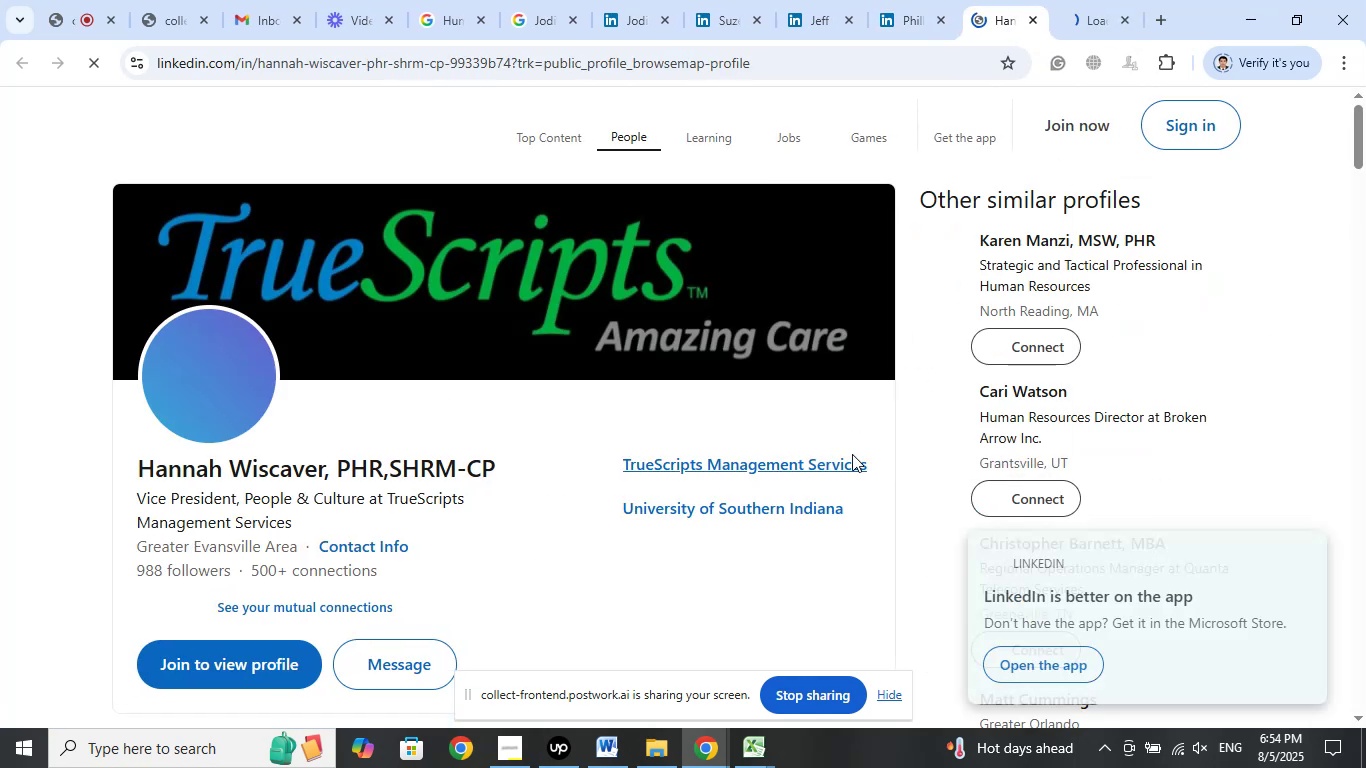 
scroll: coordinate [793, 455], scroll_direction: down, amount: 4.0
 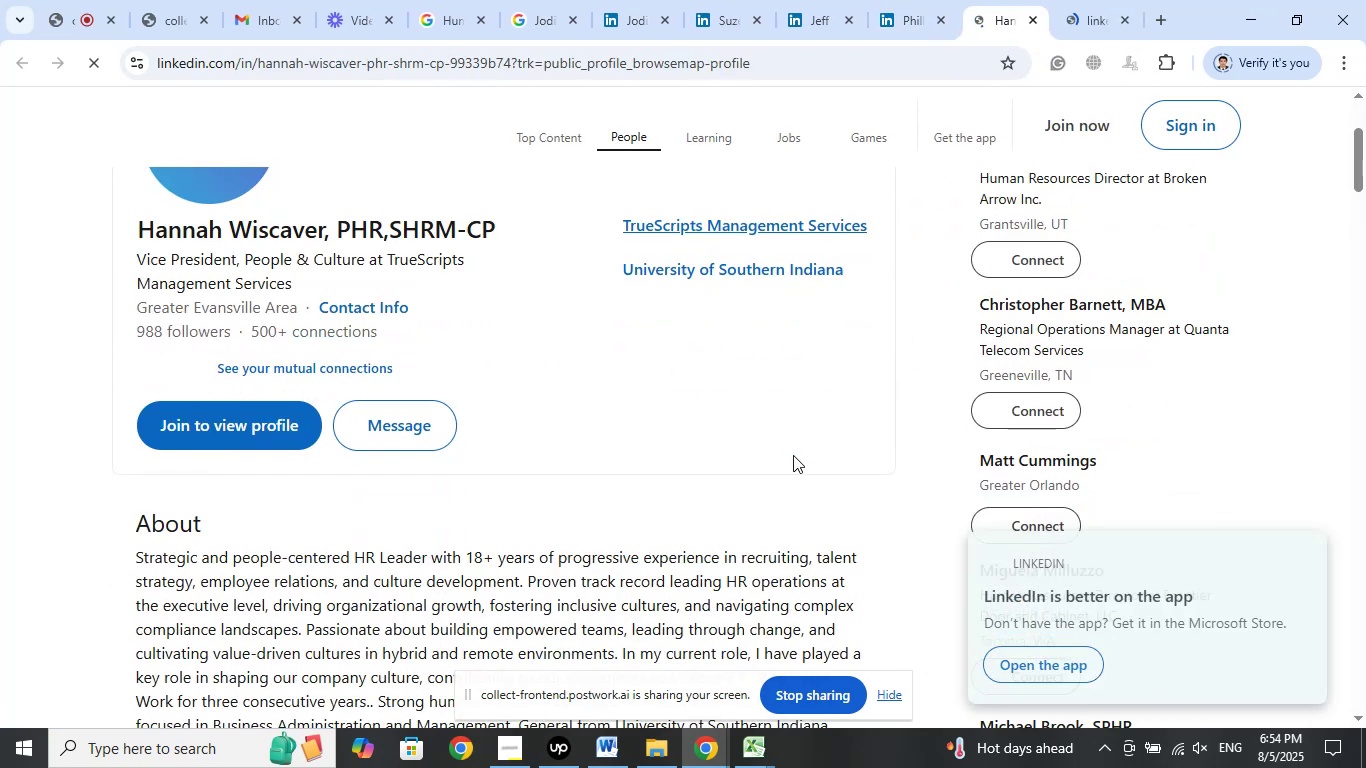 
scroll: coordinate [798, 441], scroll_direction: up, amount: 9.0
 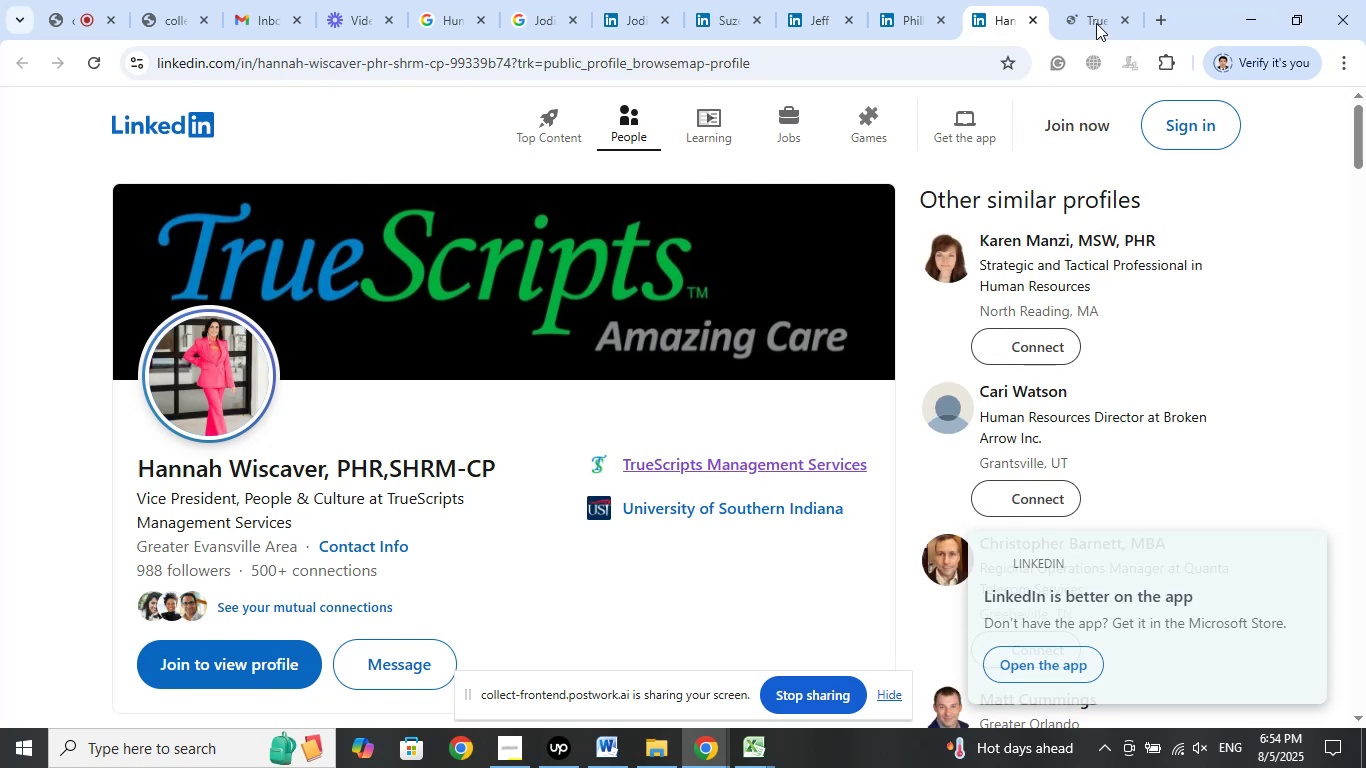 
left_click([1094, 7])
 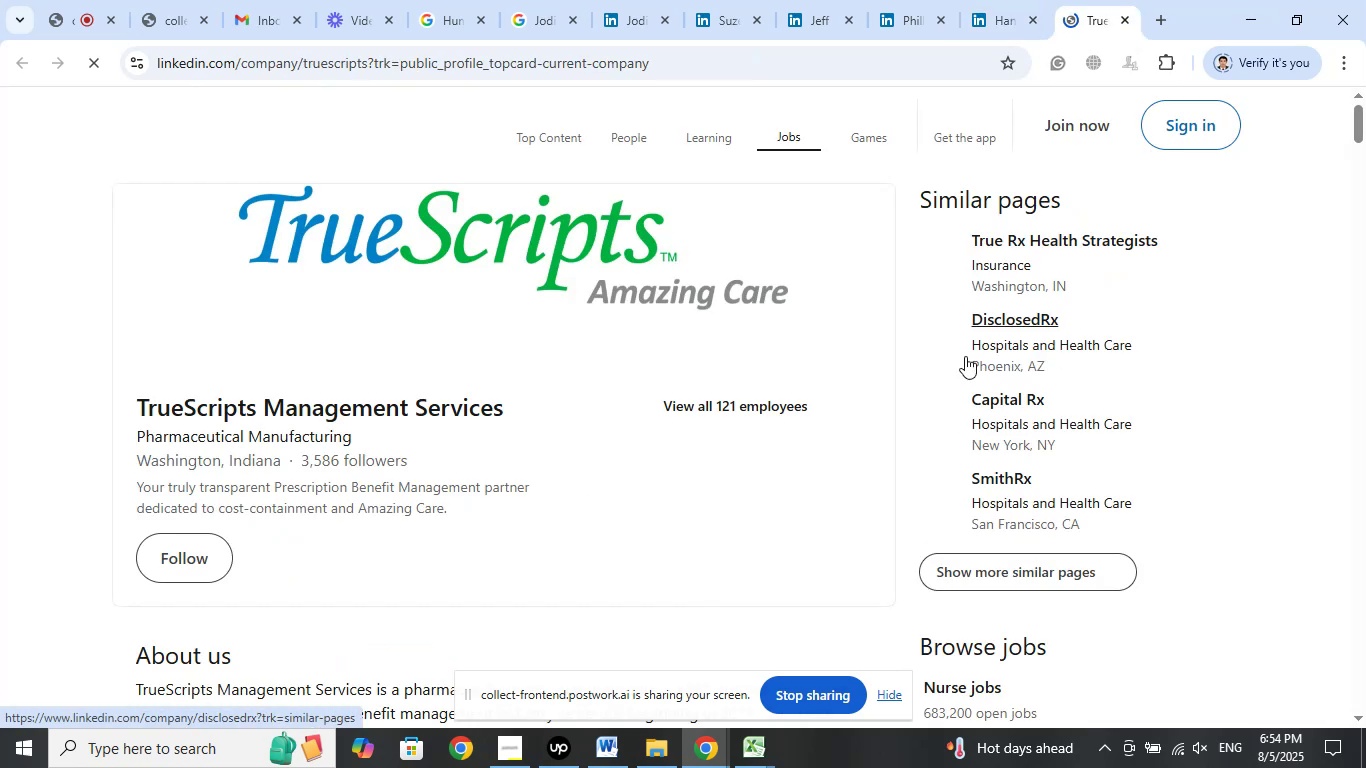 
scroll: coordinate [710, 432], scroll_direction: down, amount: 5.0
 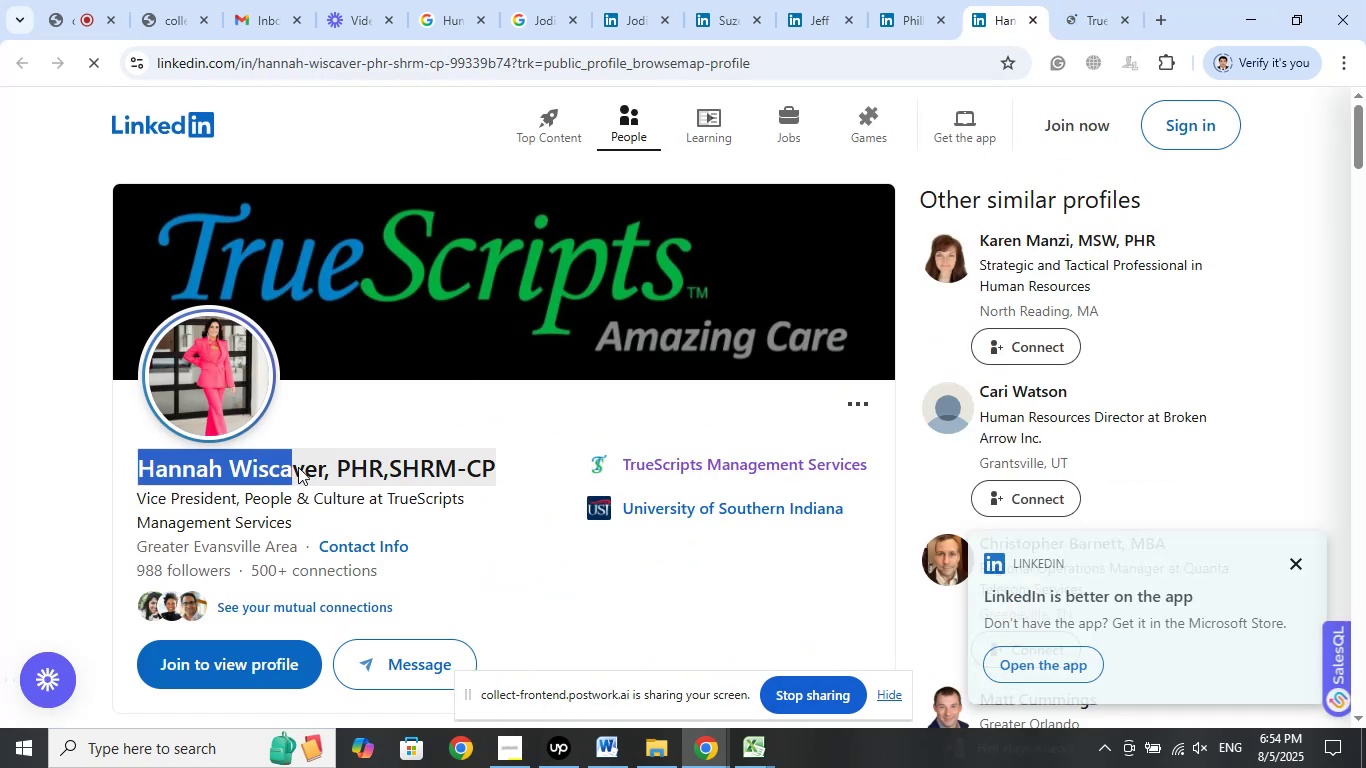 
right_click([298, 454])
 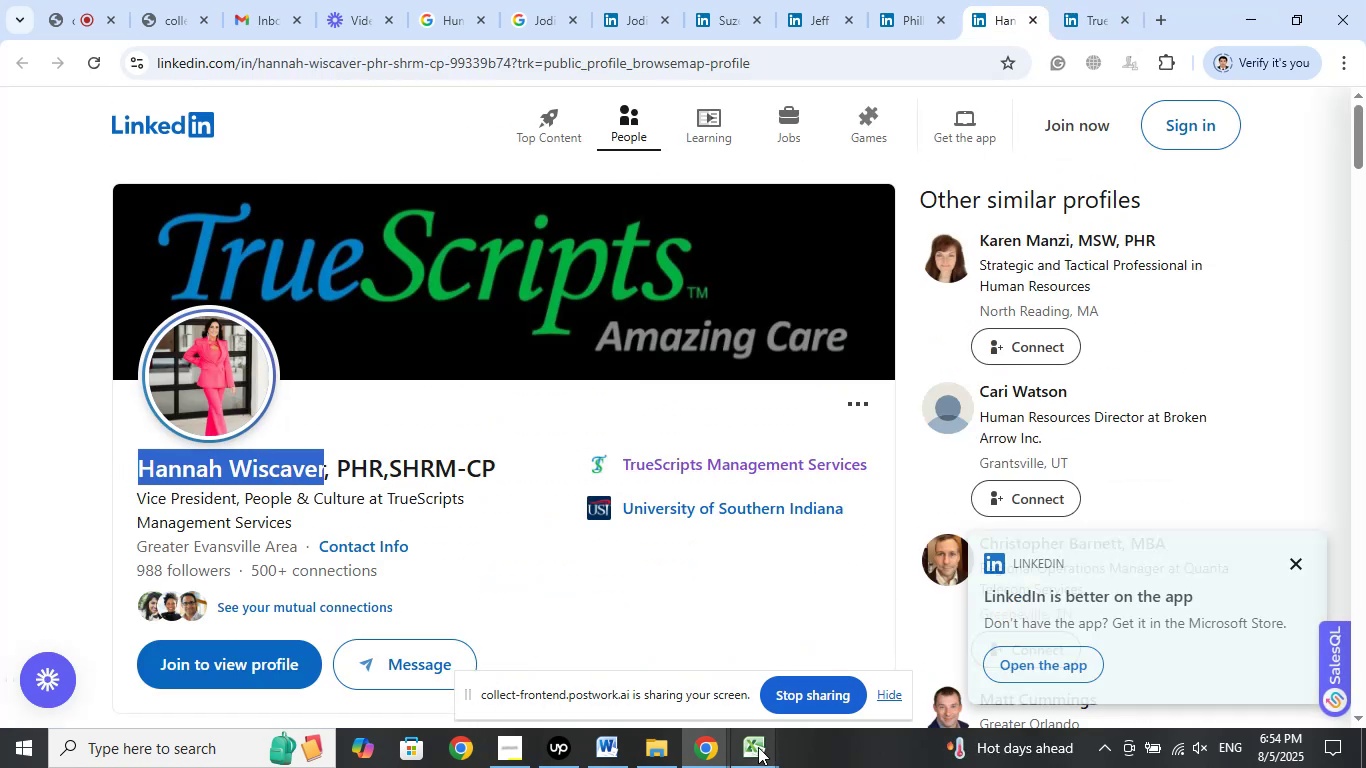 
double_click([647, 650])
 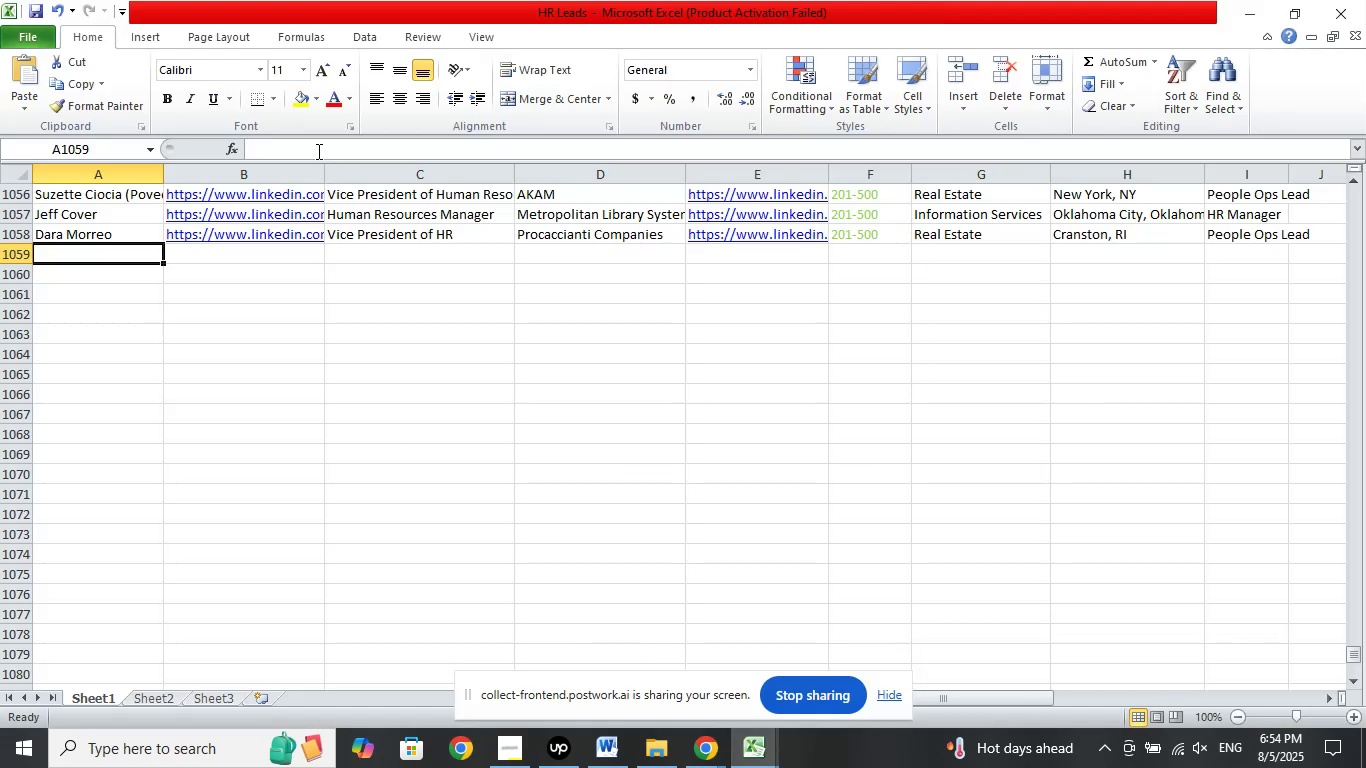 
right_click([315, 149])
 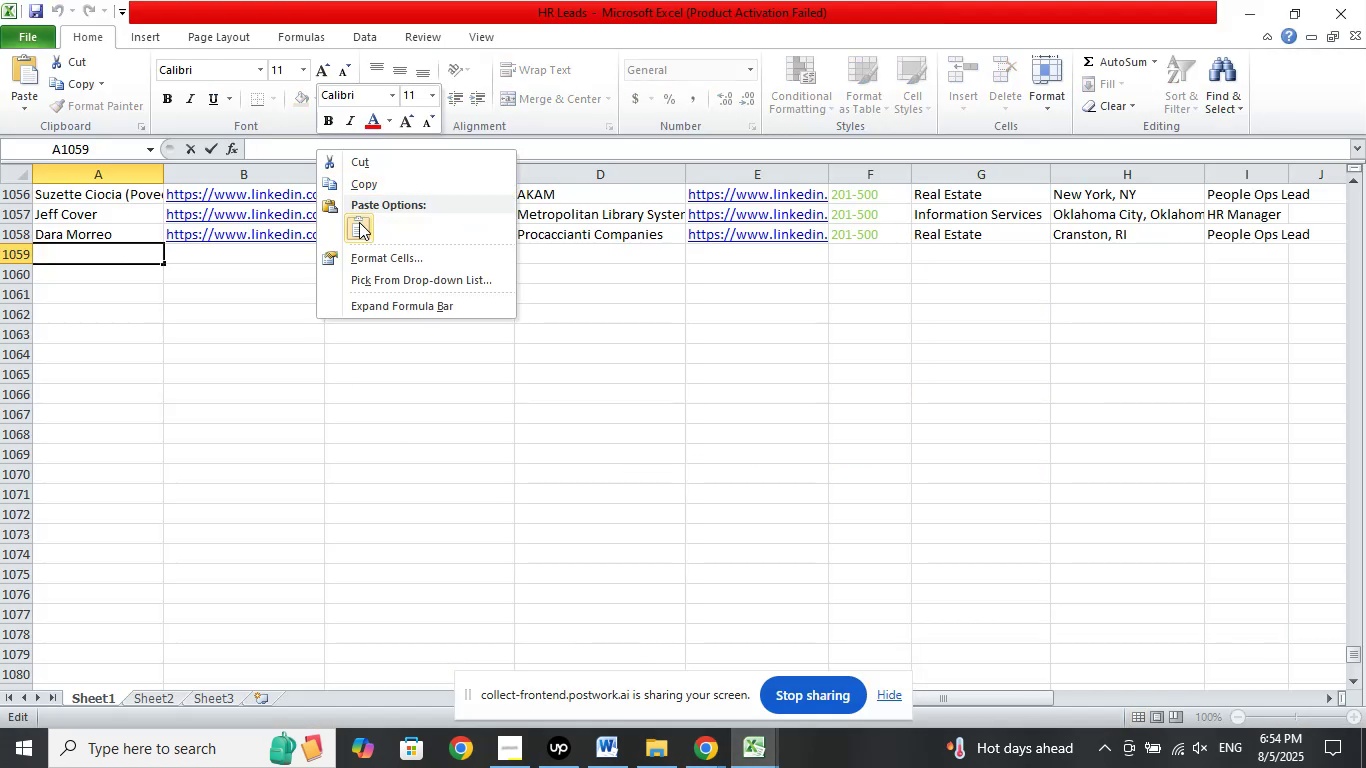 
left_click([359, 222])
 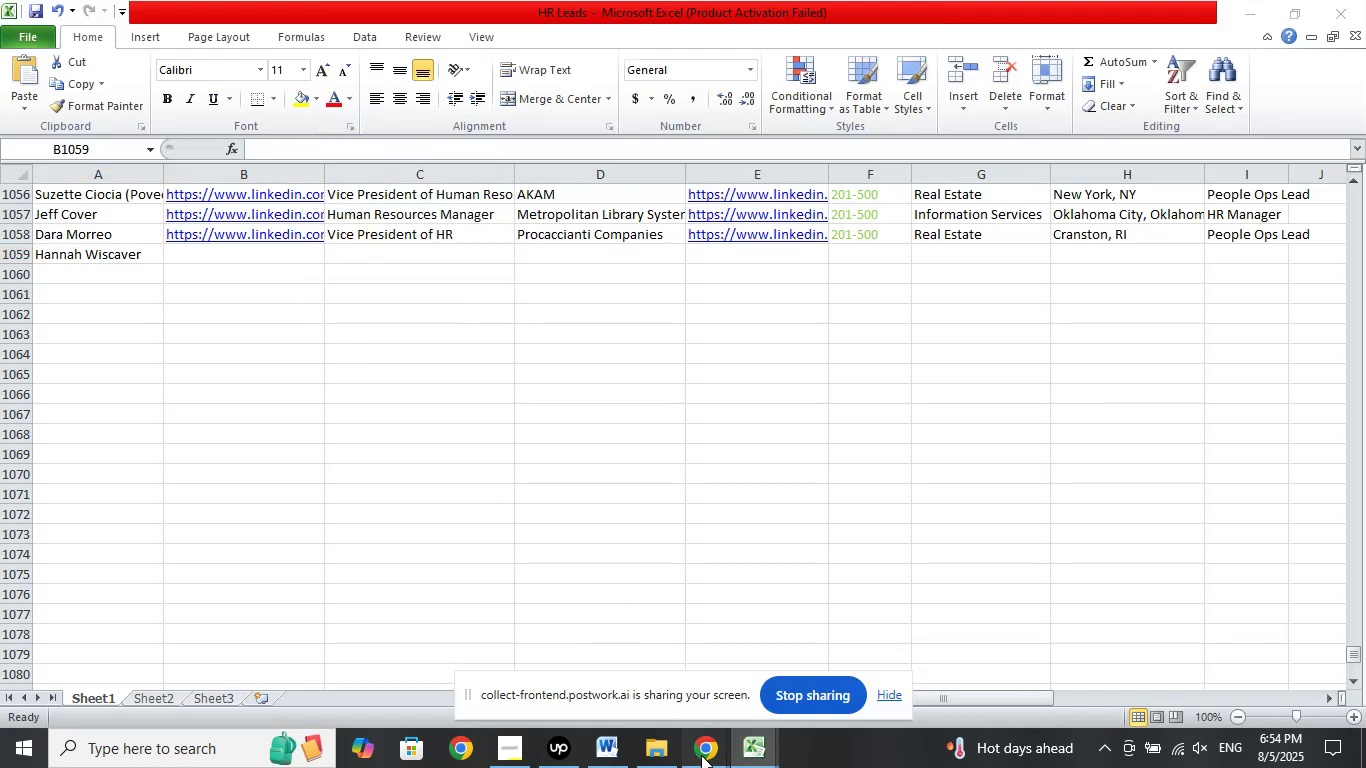 
double_click([592, 678])
 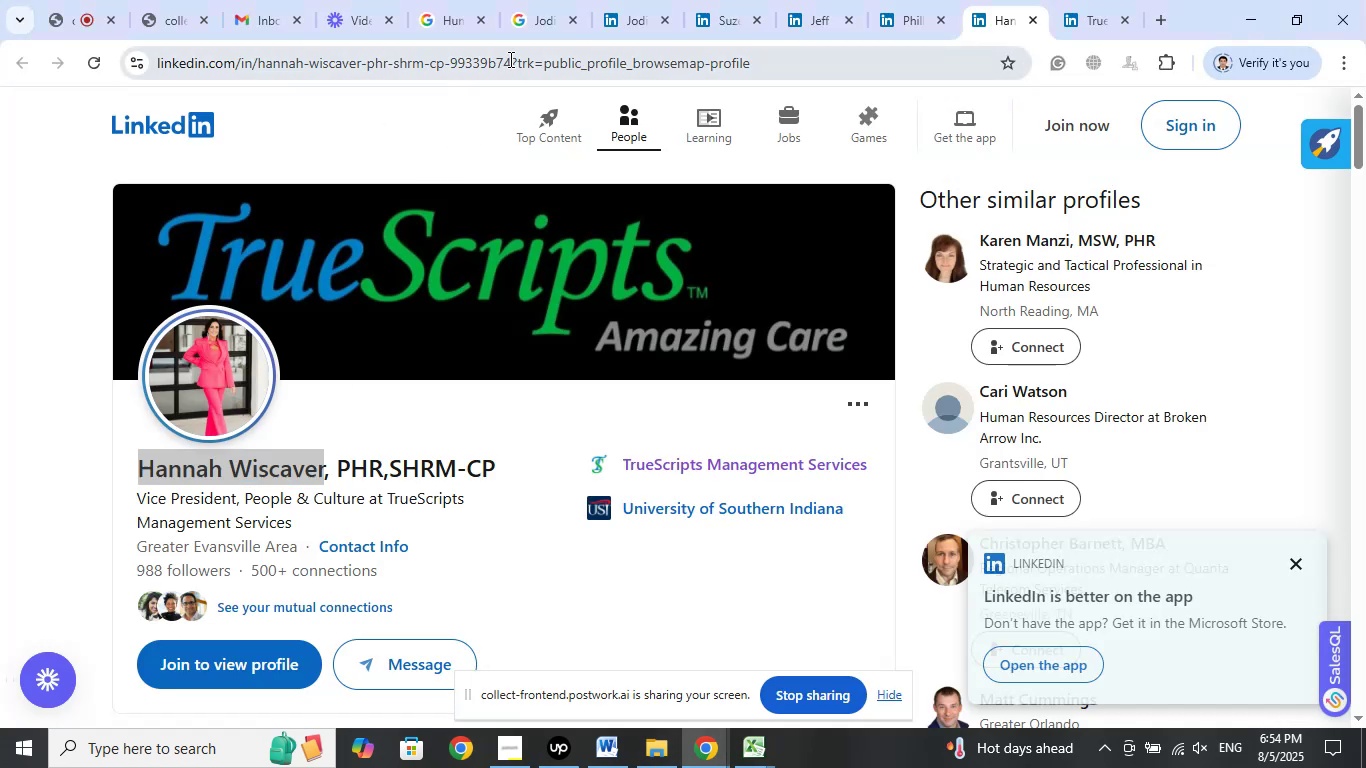 
right_click([312, 59])
 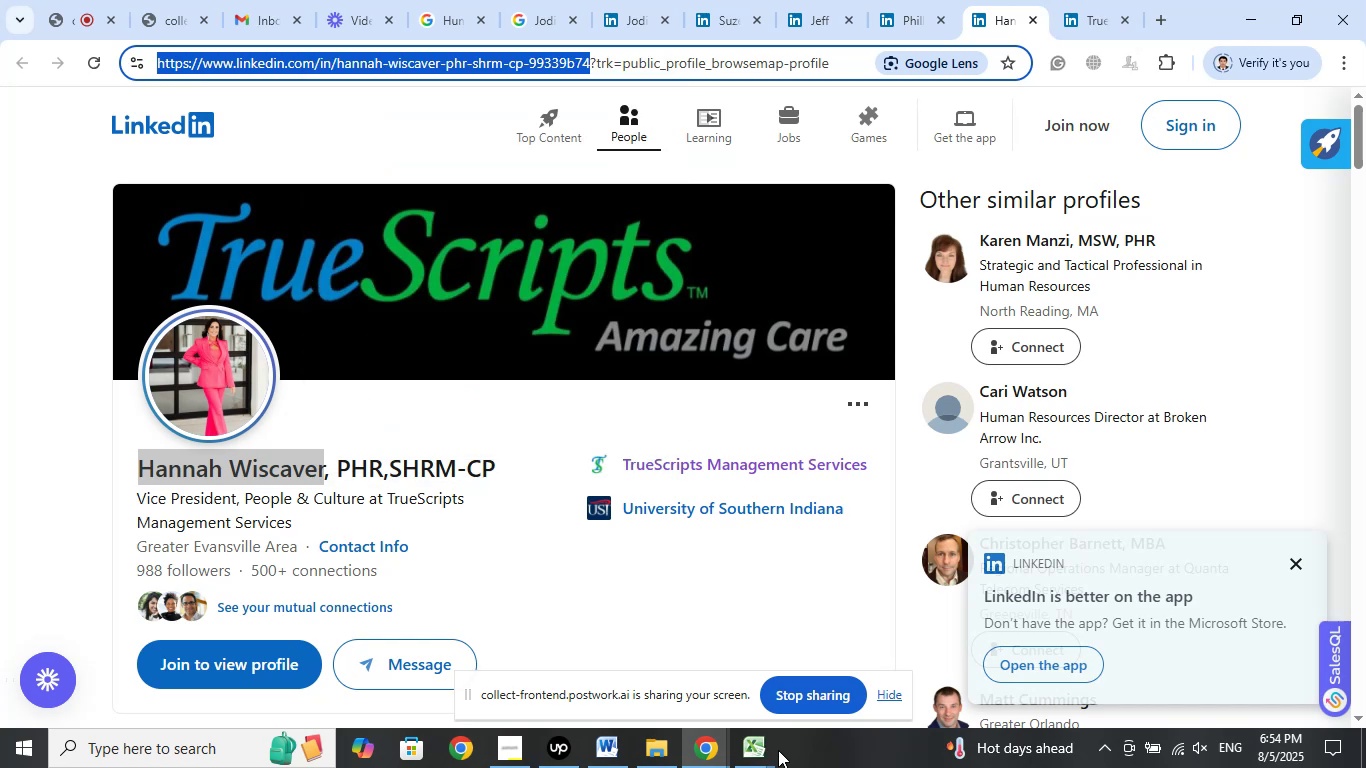 
double_click([666, 678])
 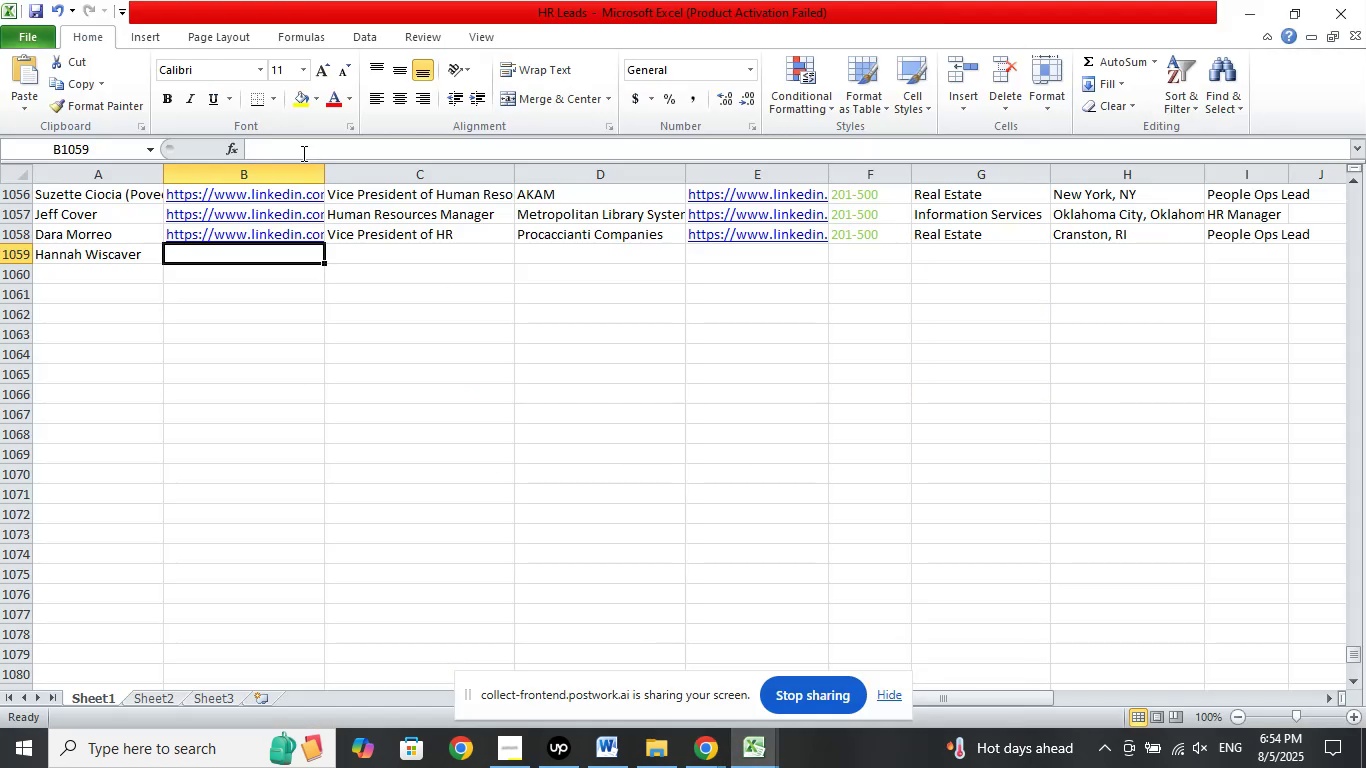 
right_click([301, 150])
 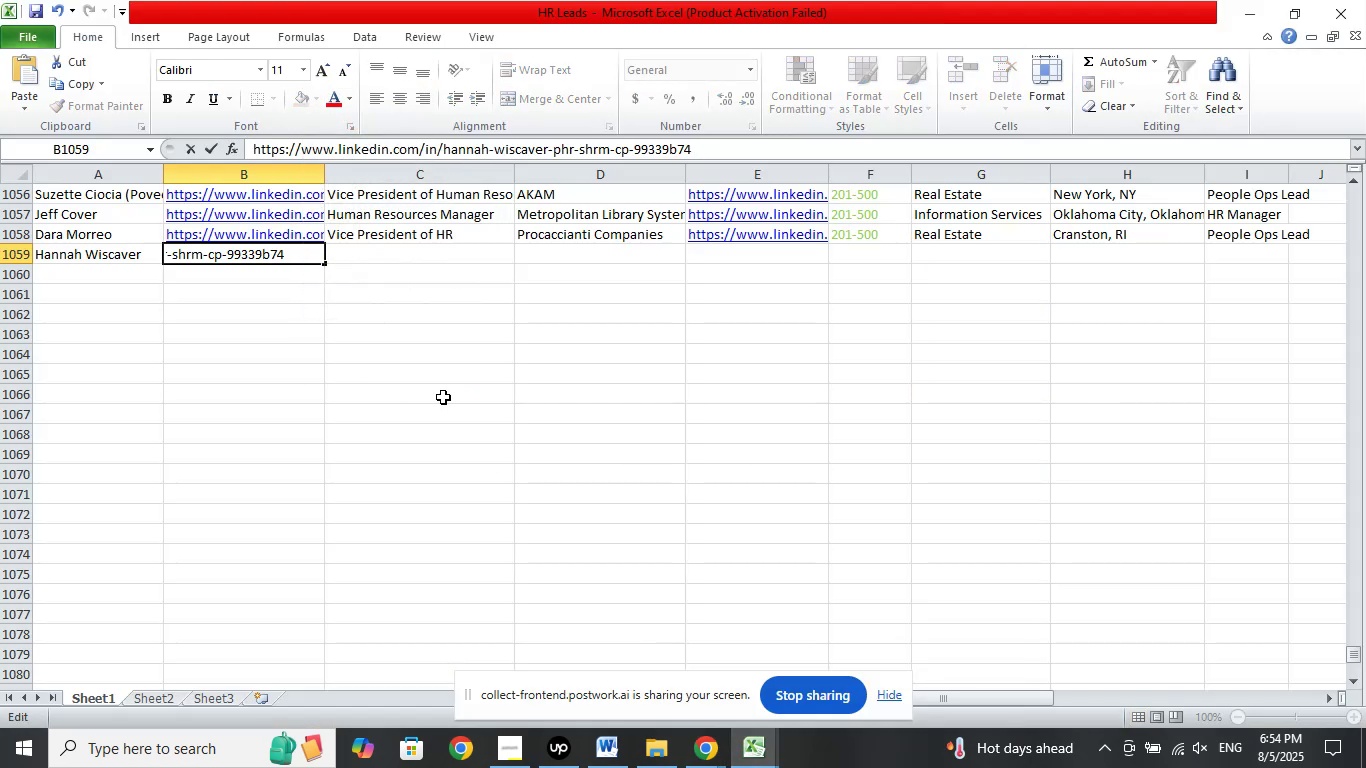 
key(NumpadDivide)
 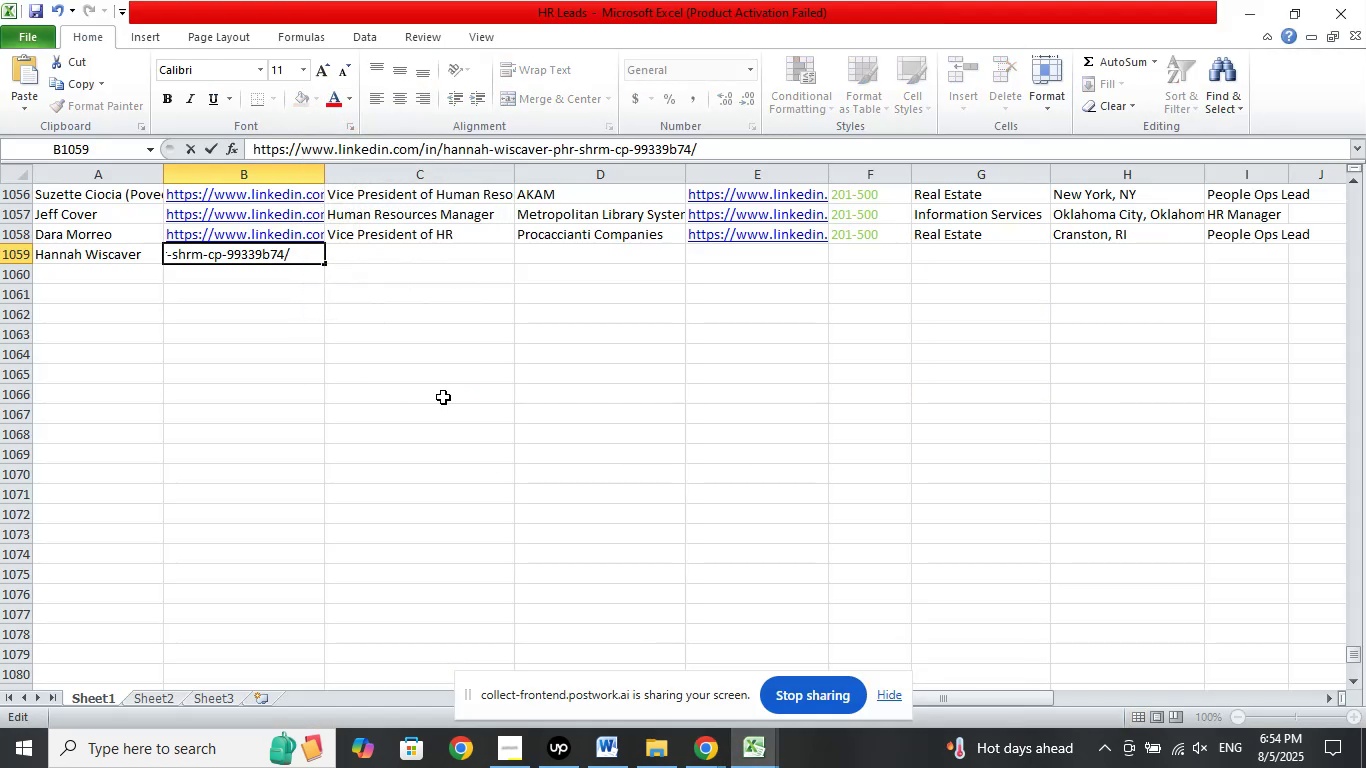 
left_click([443, 397])
 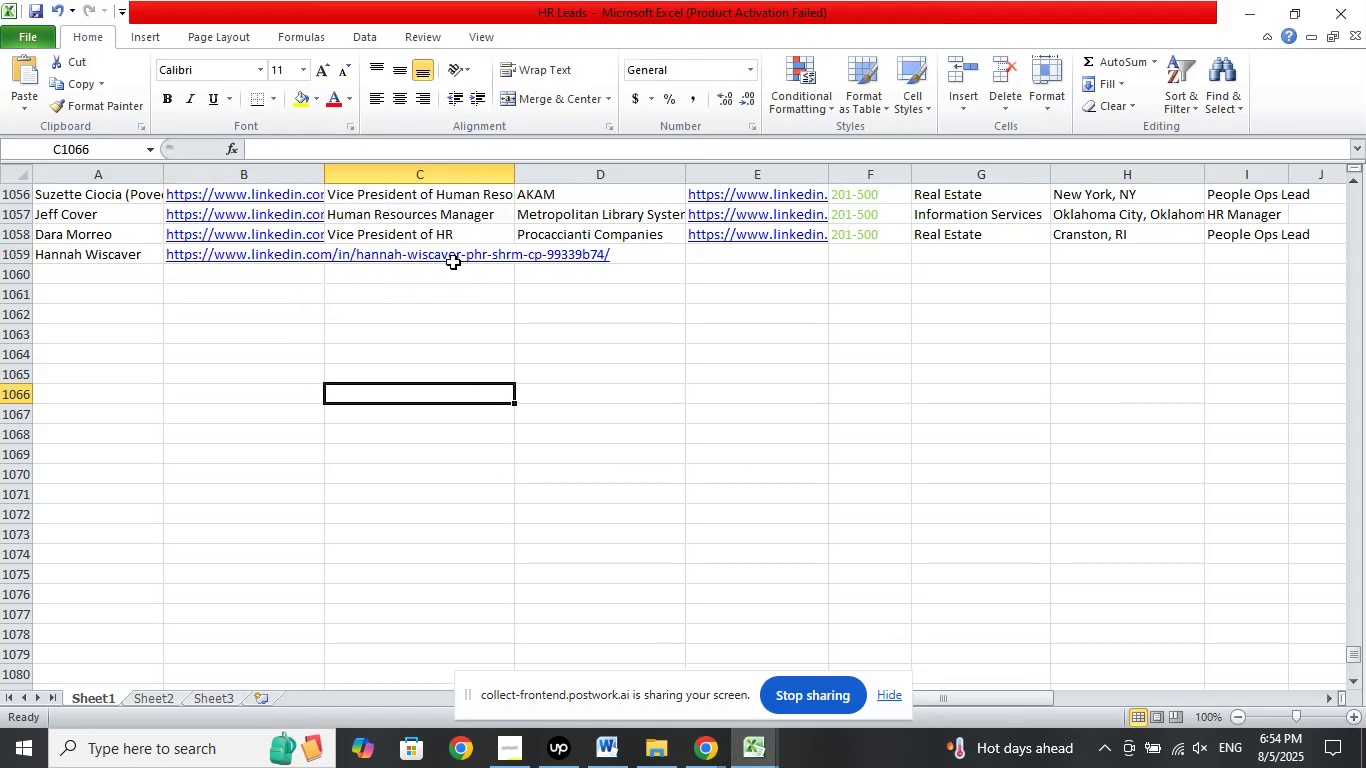 
left_click([451, 249])
 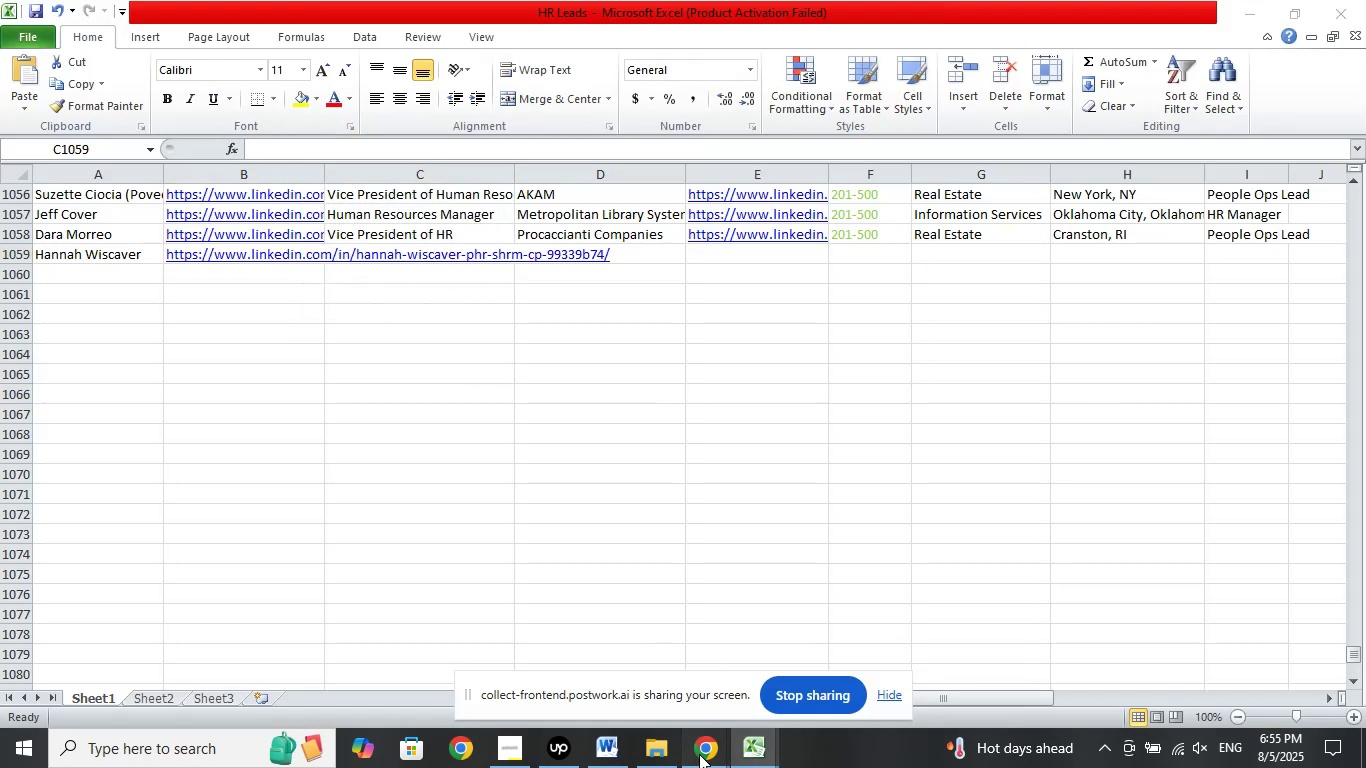 
double_click([624, 636])
 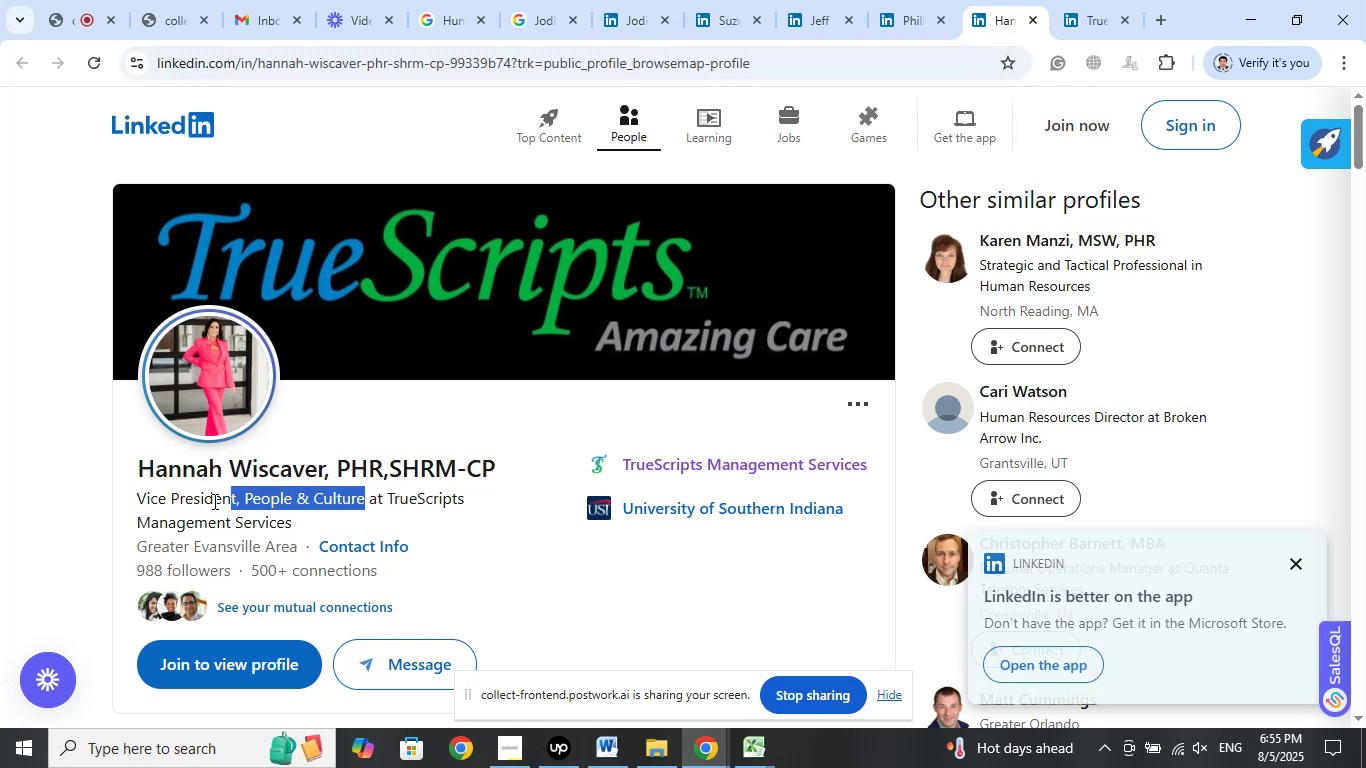 
wait(5.36)
 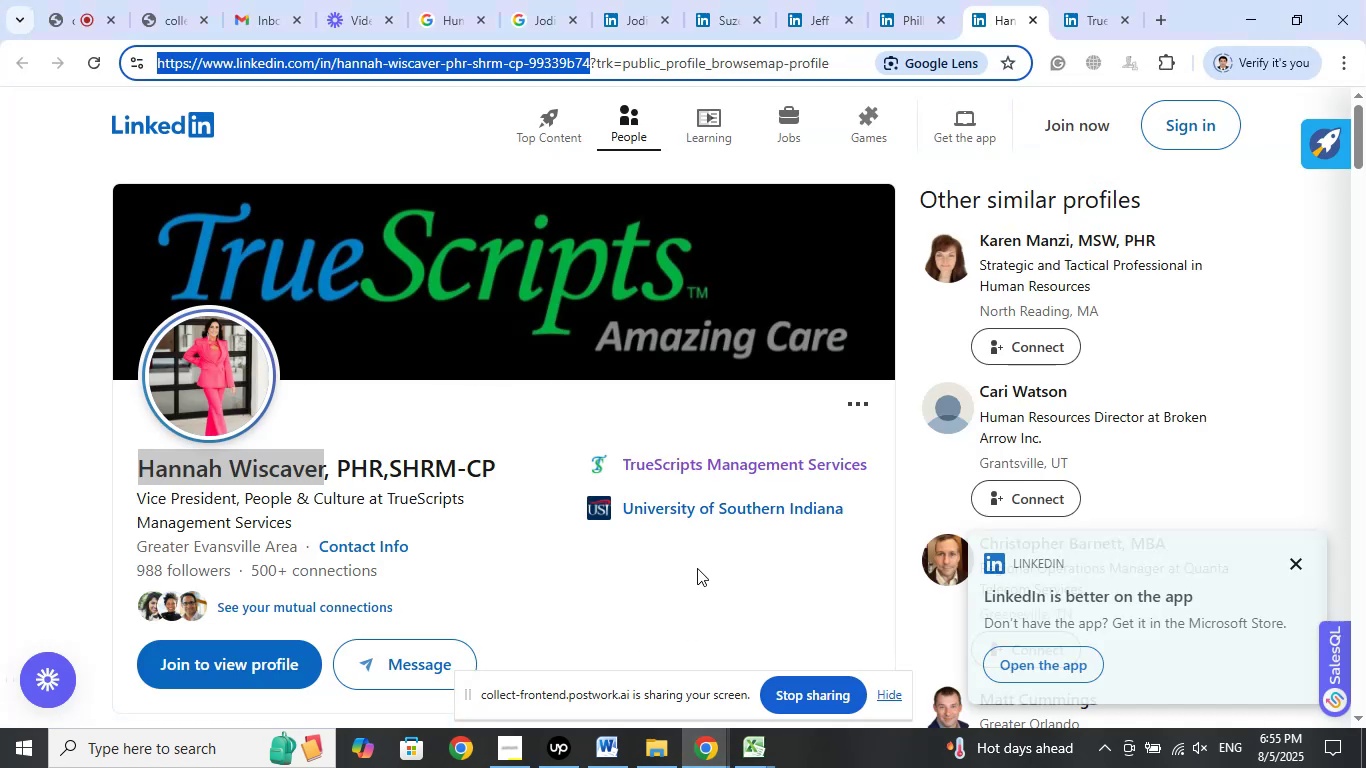 
right_click([198, 501])
 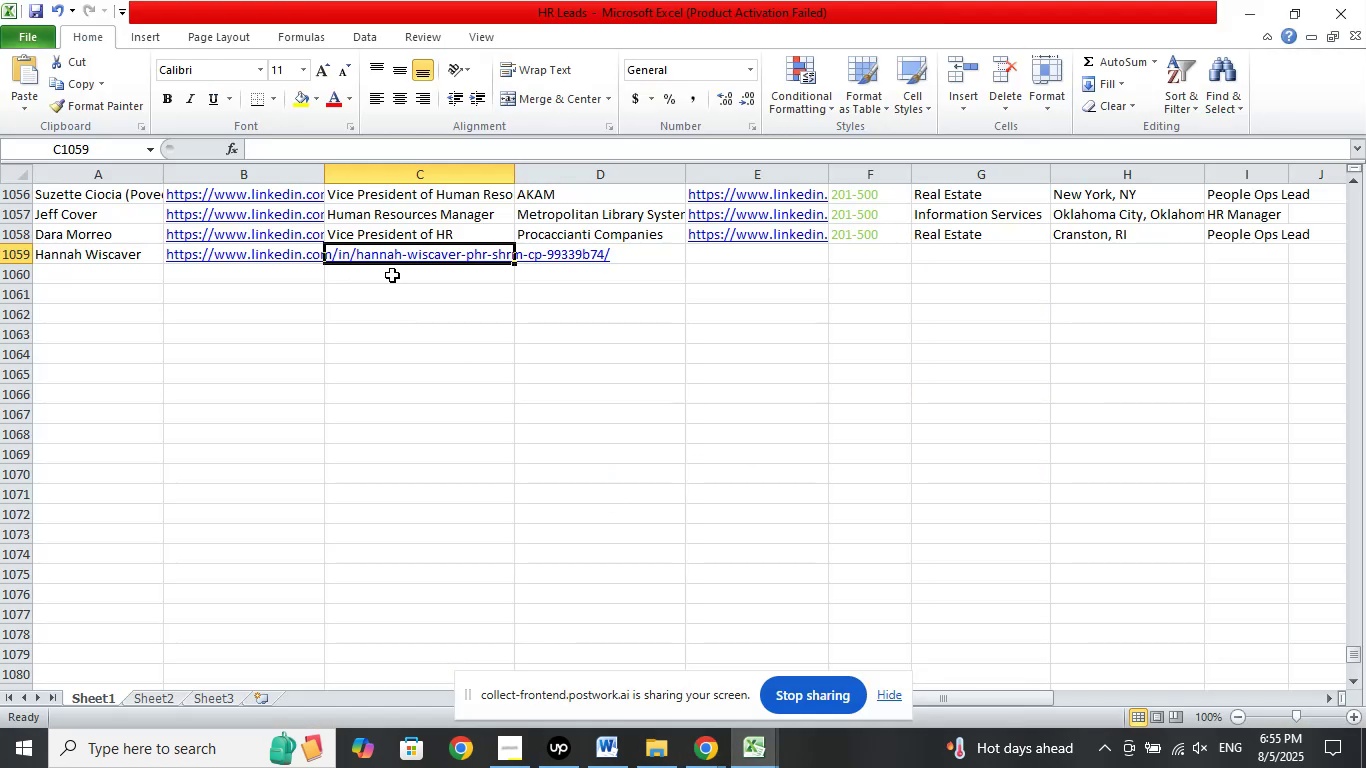 
right_click([336, 149])
 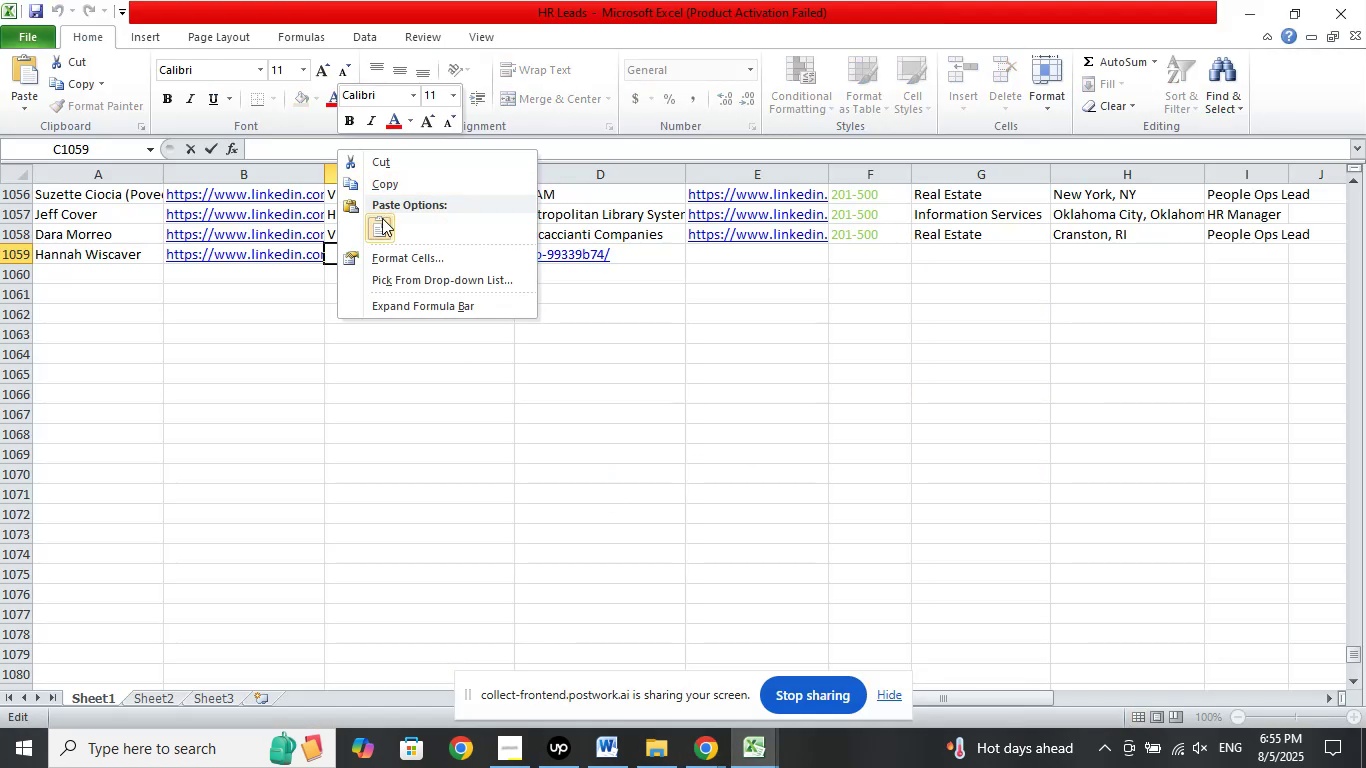 
left_click([380, 226])
 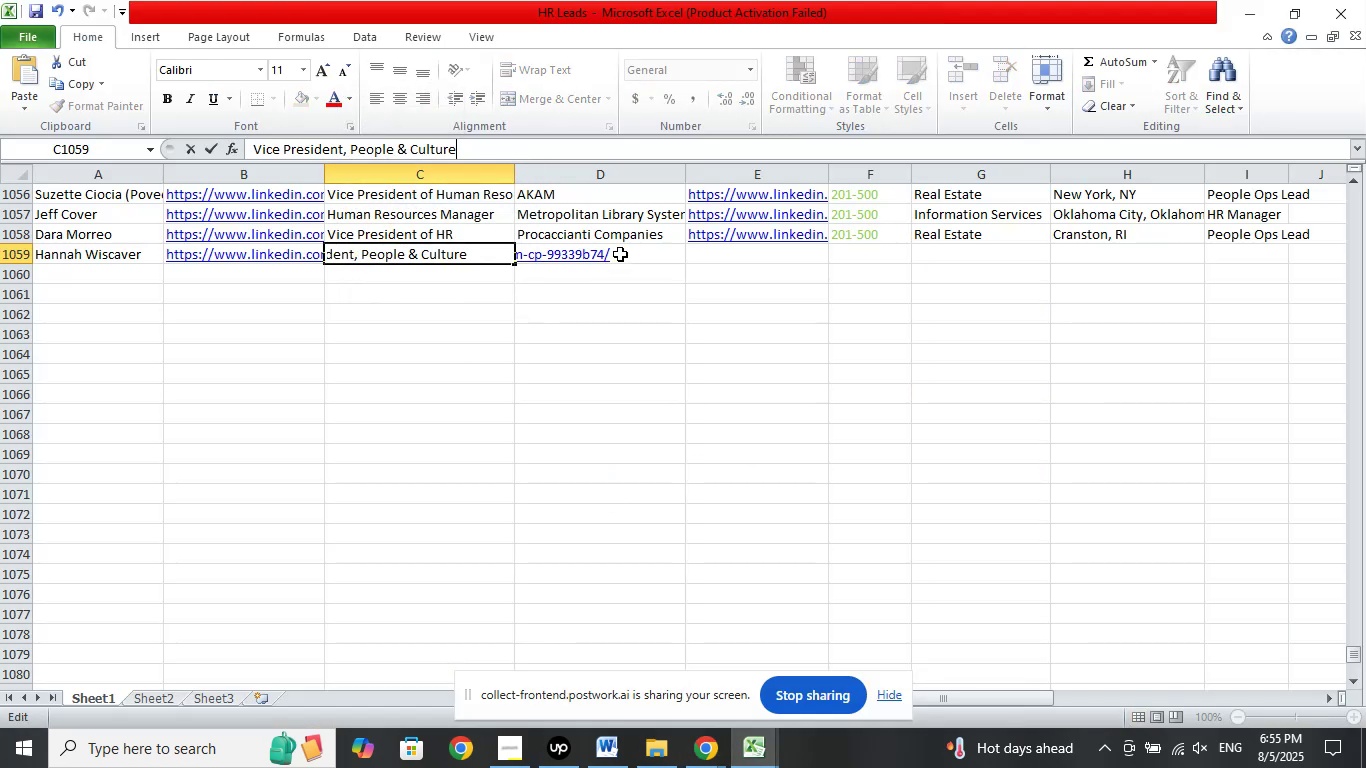 
left_click([621, 253])
 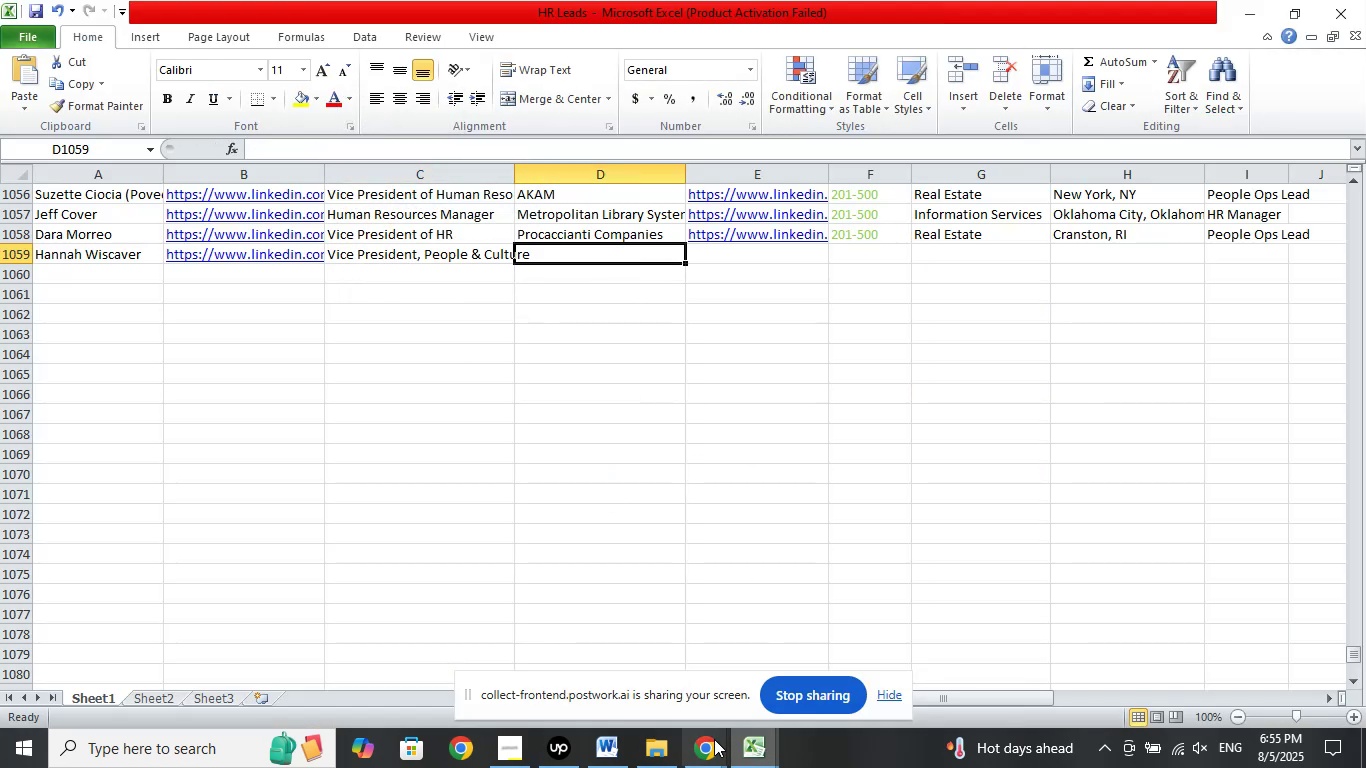 
left_click([713, 739])
 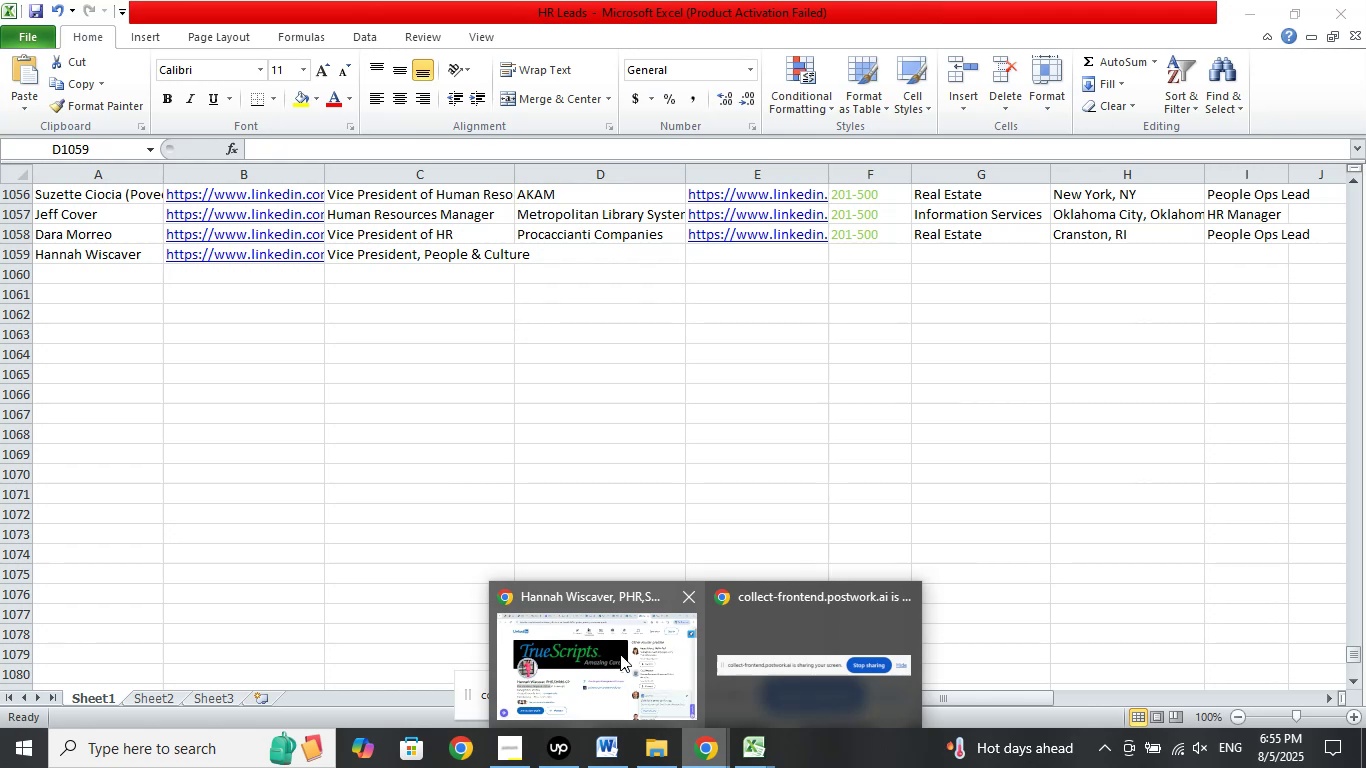 
left_click([620, 654])
 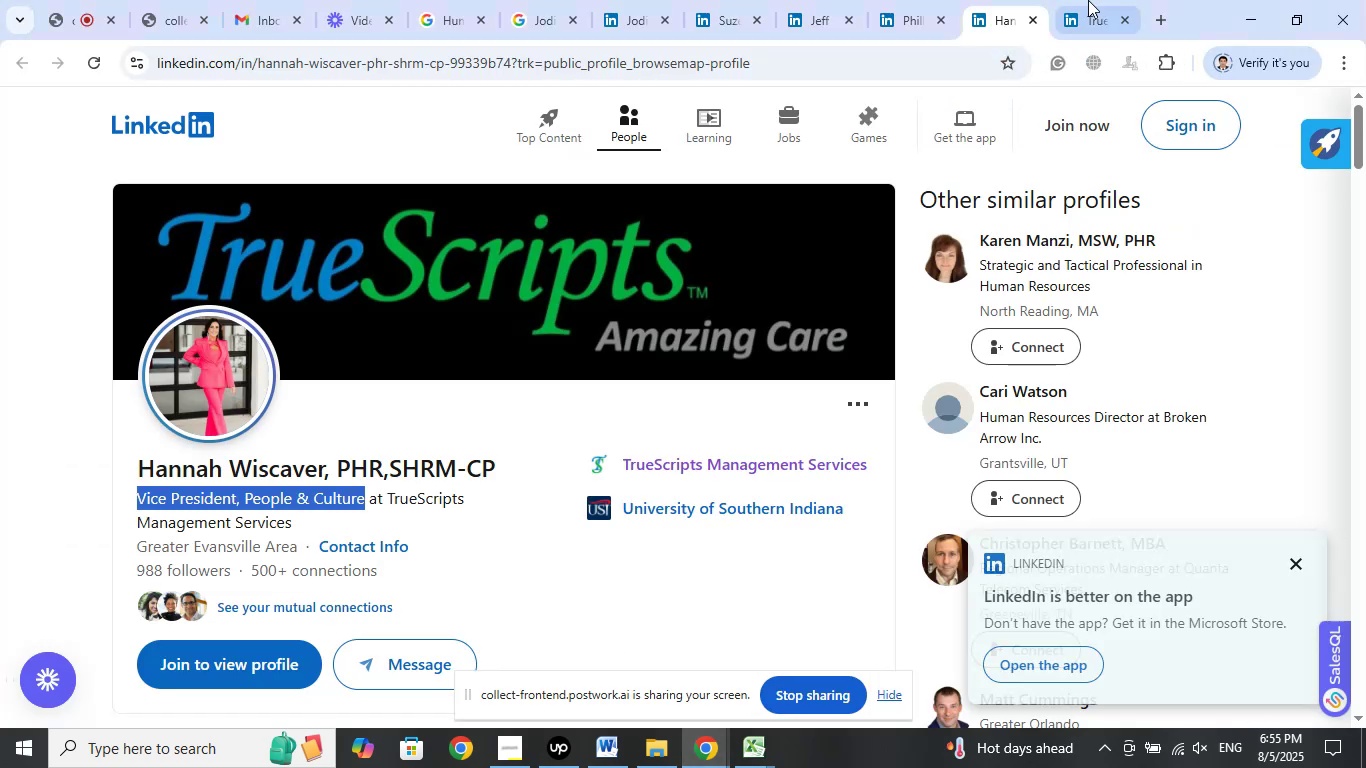 
left_click([1088, 0])
 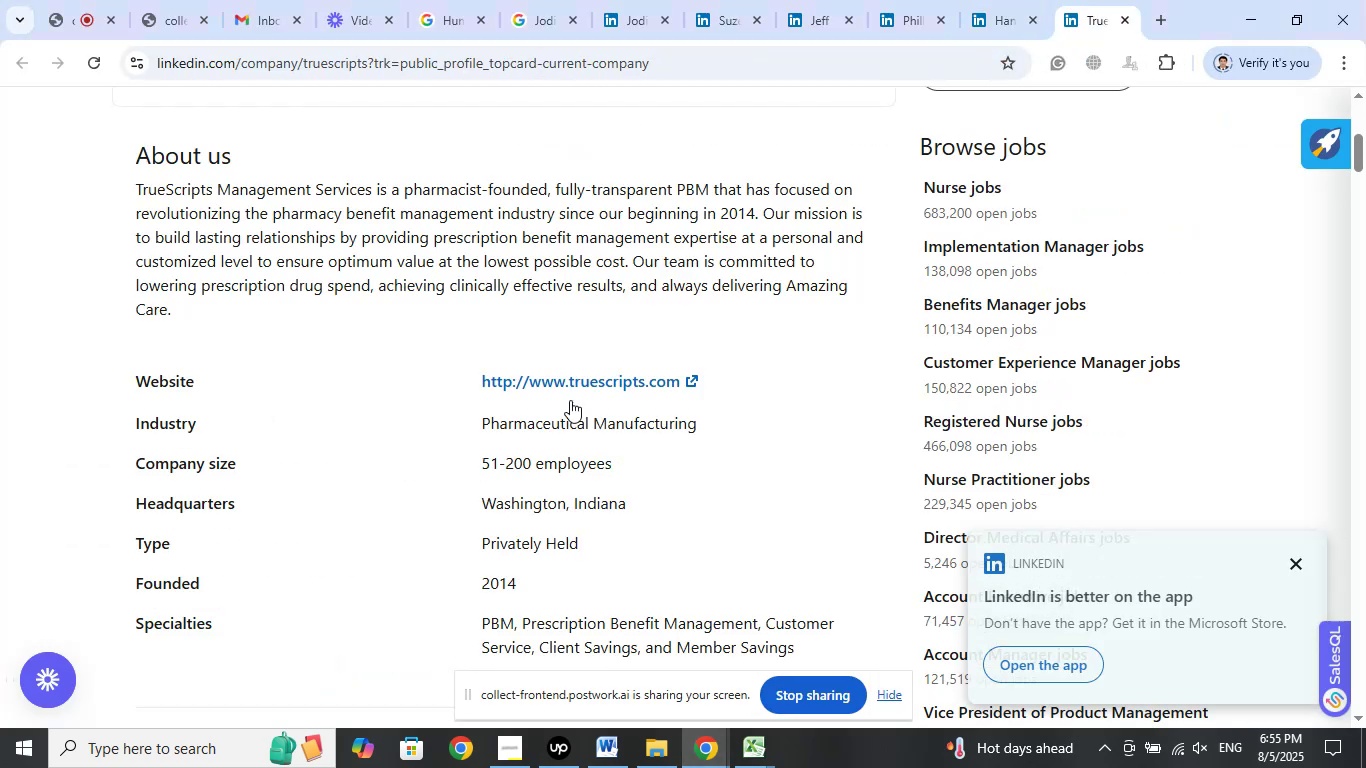 
scroll: coordinate [615, 408], scroll_direction: up, amount: 7.0
 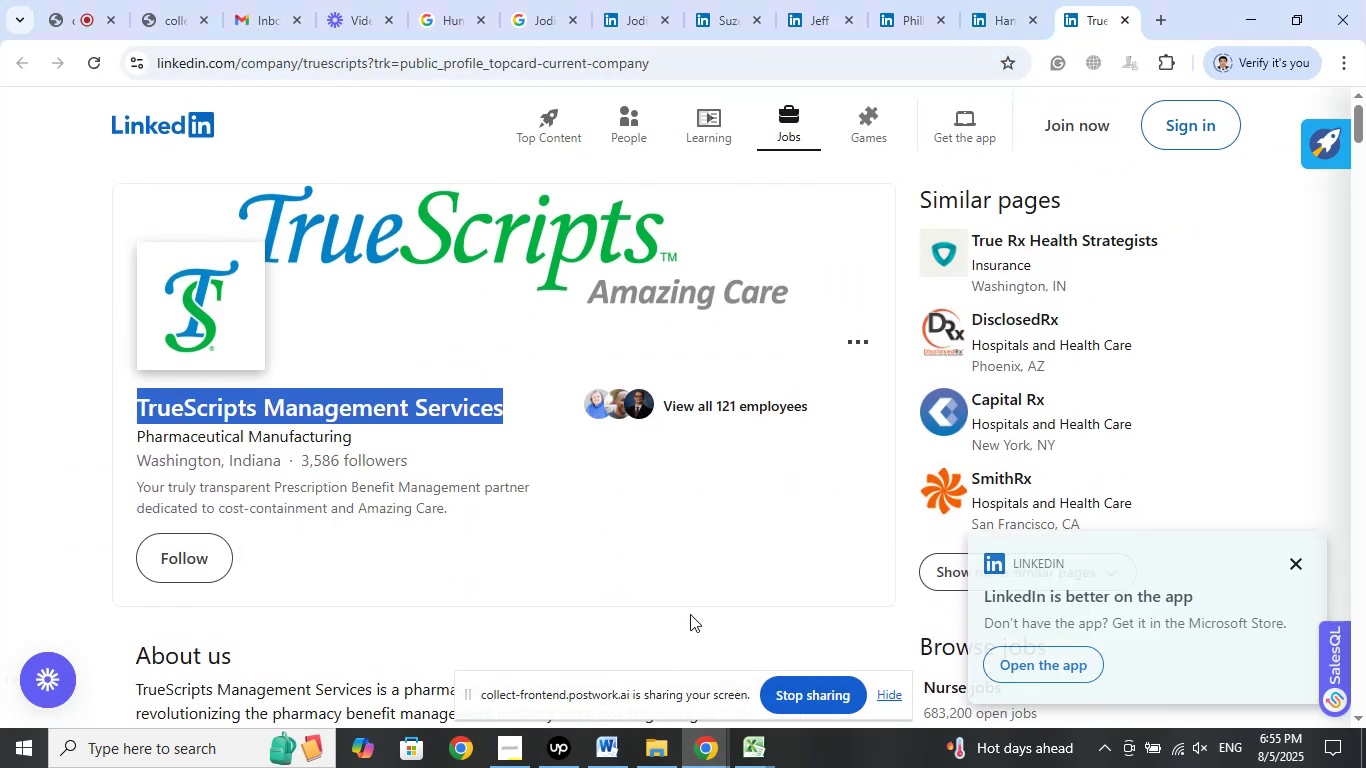 
double_click([652, 658])
 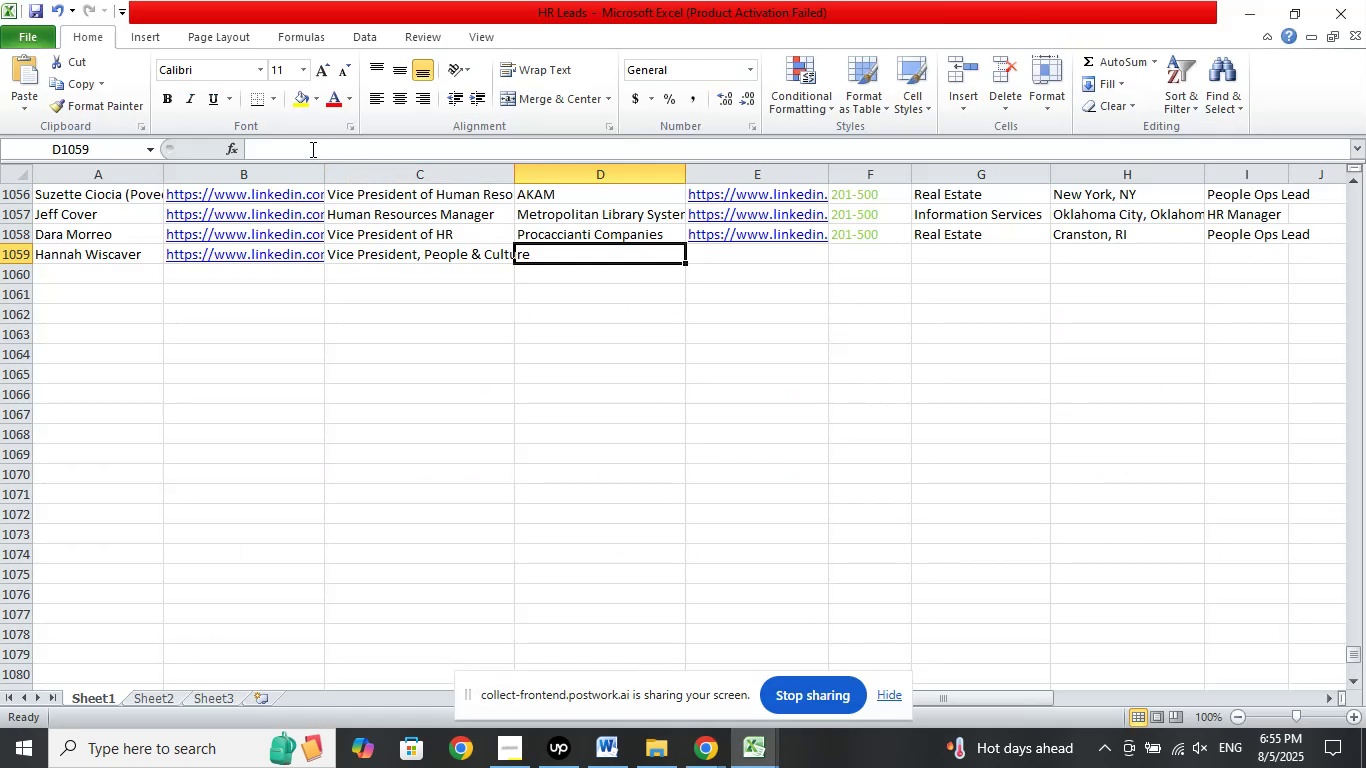 
left_click([308, 149])
 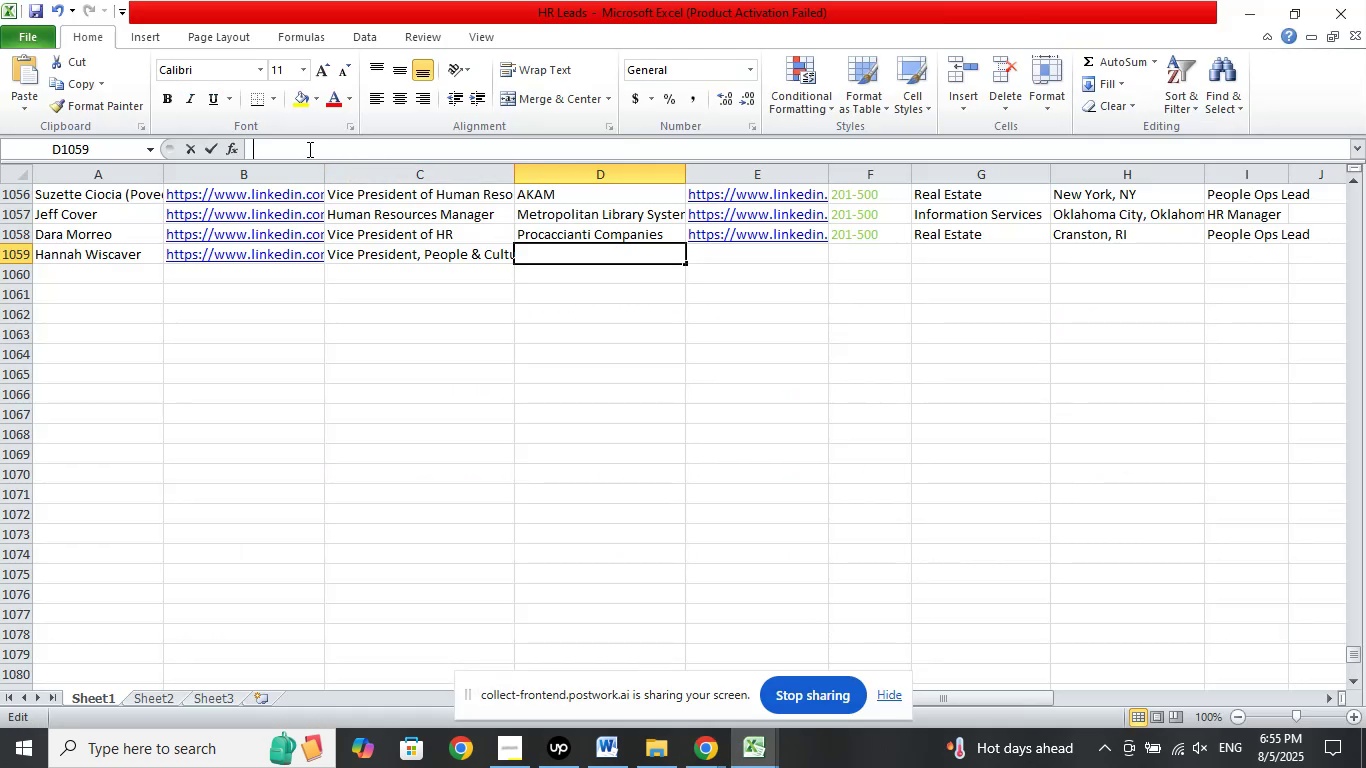 
right_click([308, 149])
 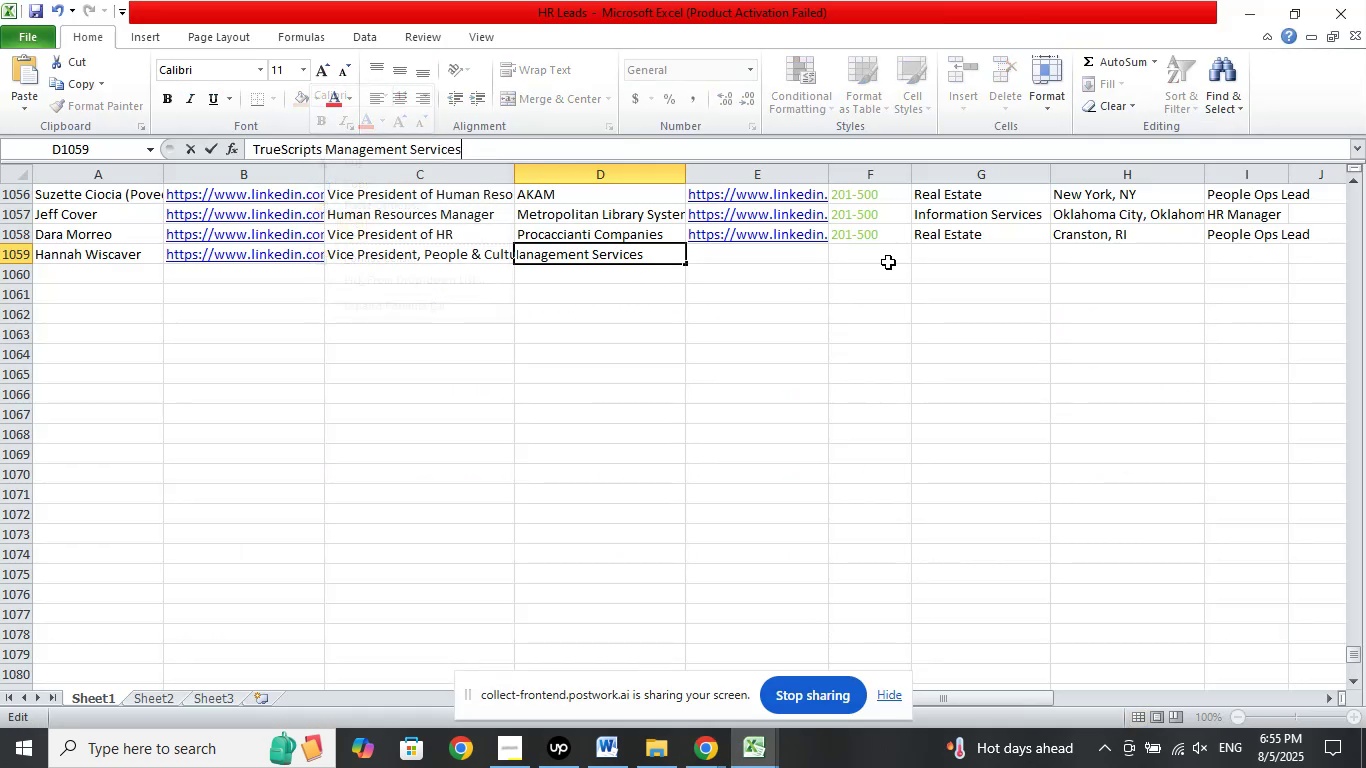 
left_click([876, 261])
 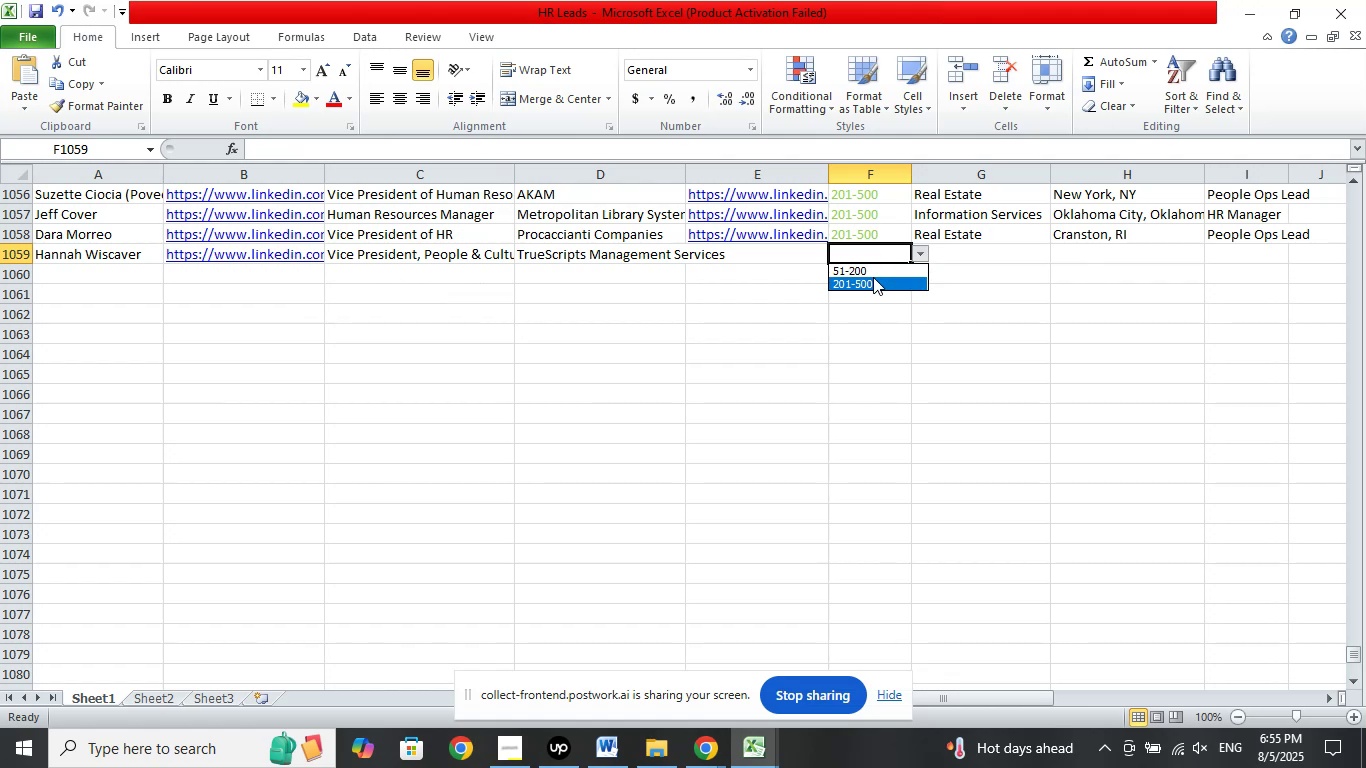 
left_click([872, 268])
 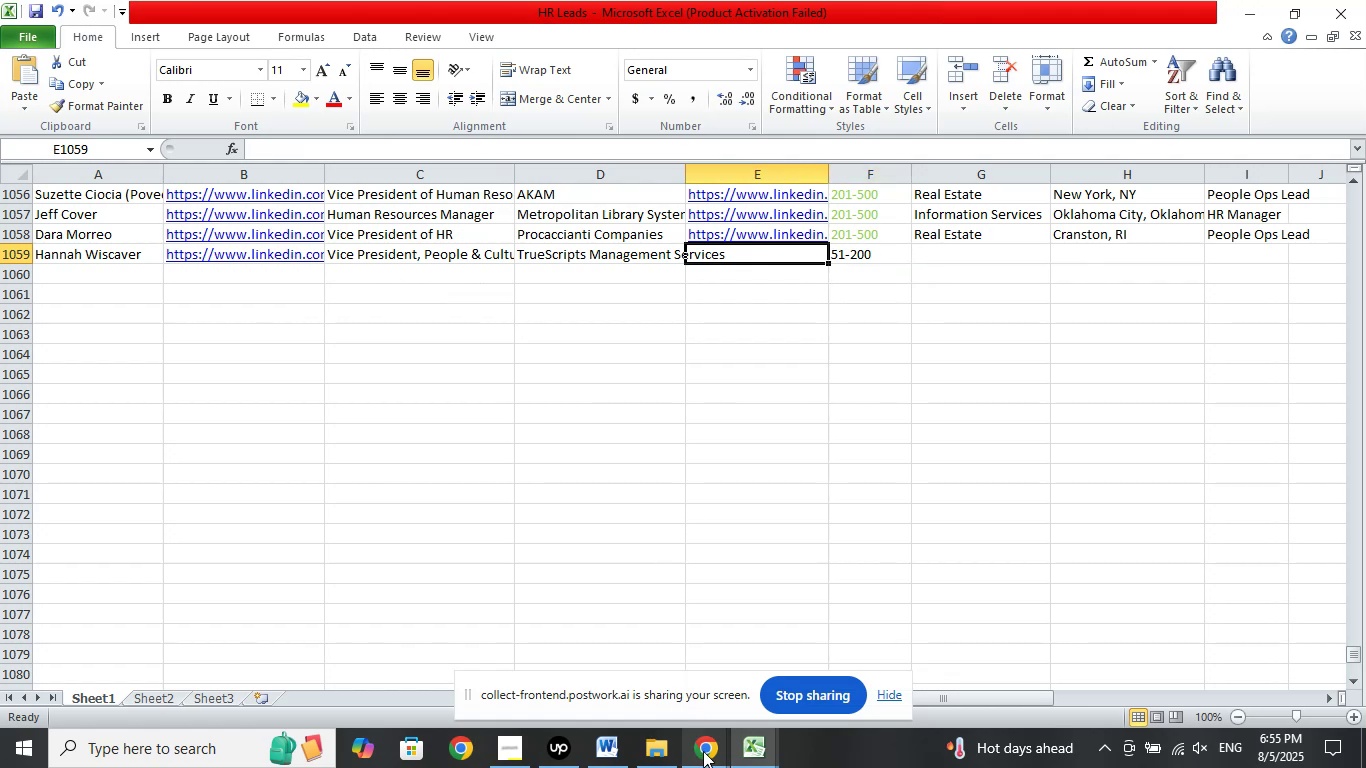 
double_click([613, 658])
 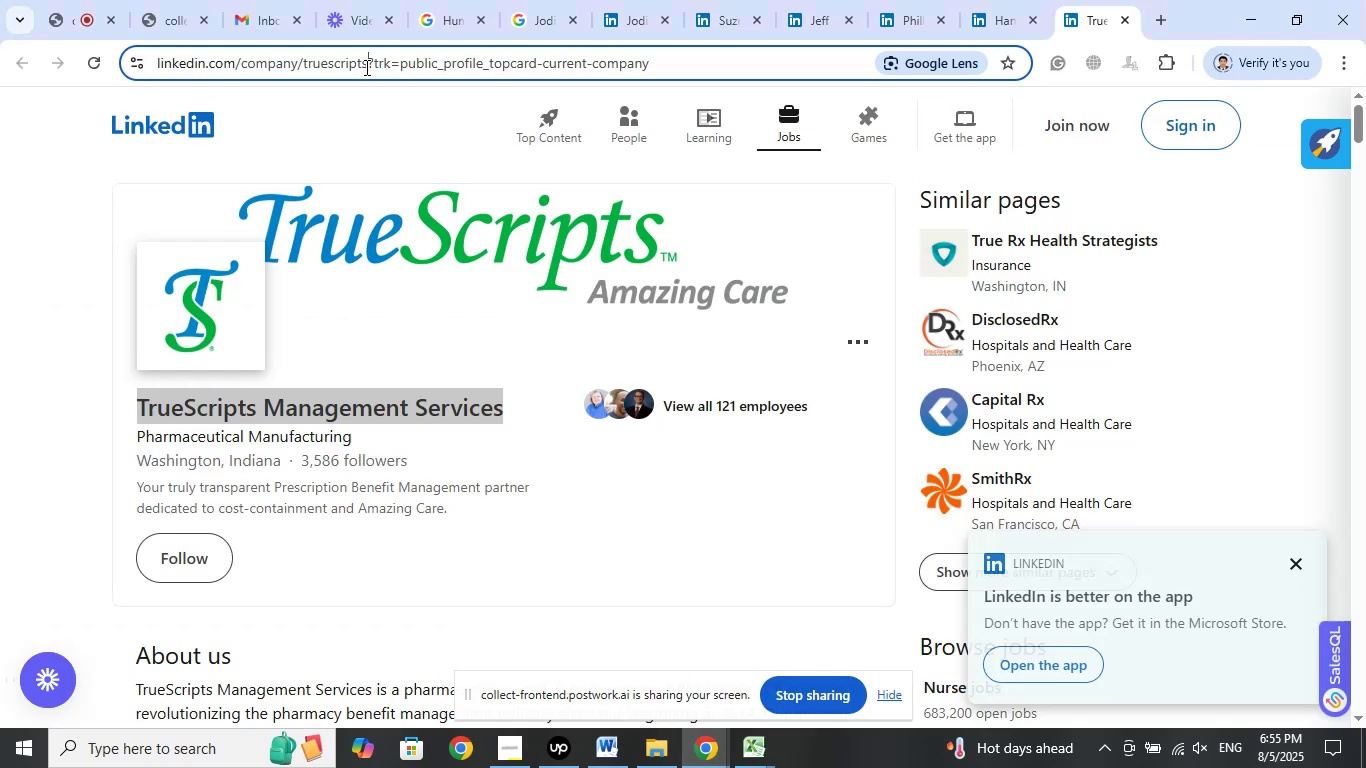 
right_click([268, 63])
 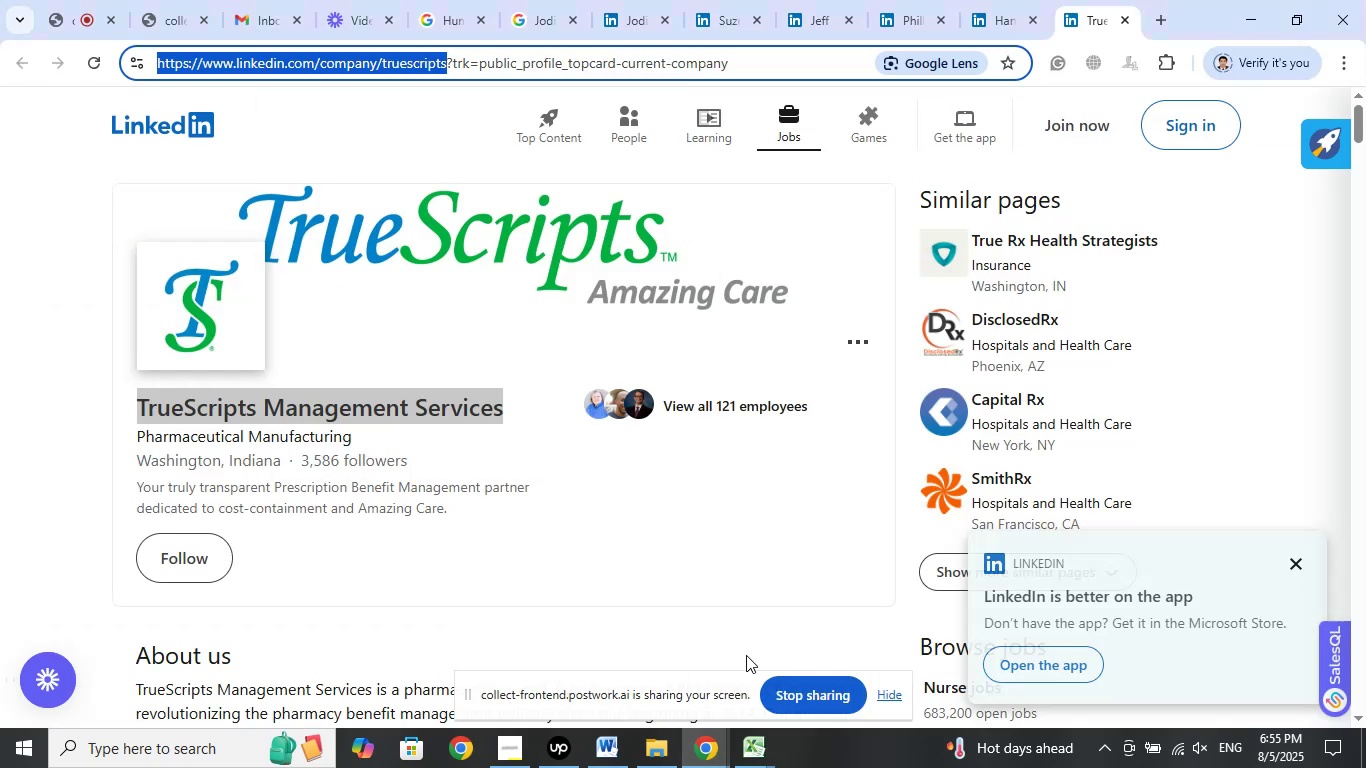 
left_click([758, 746])
 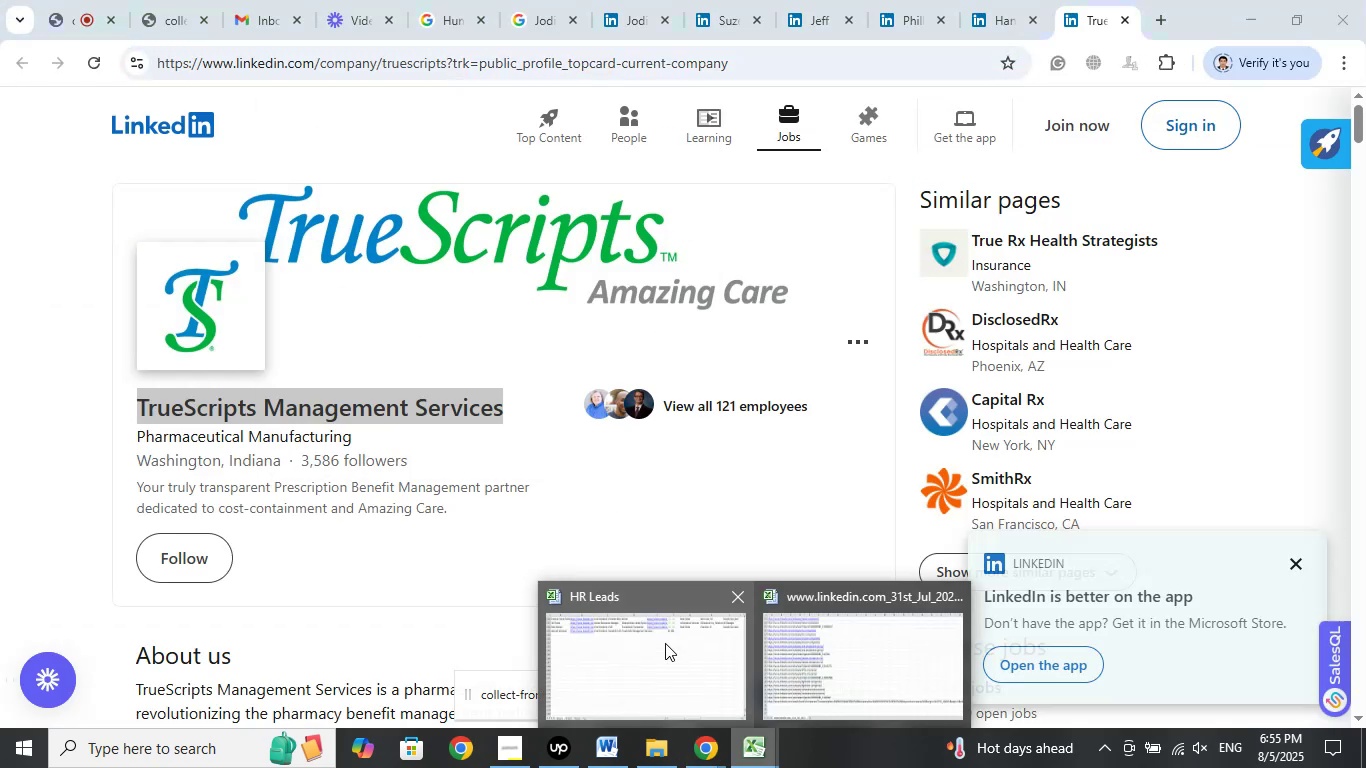 
left_click([665, 643])
 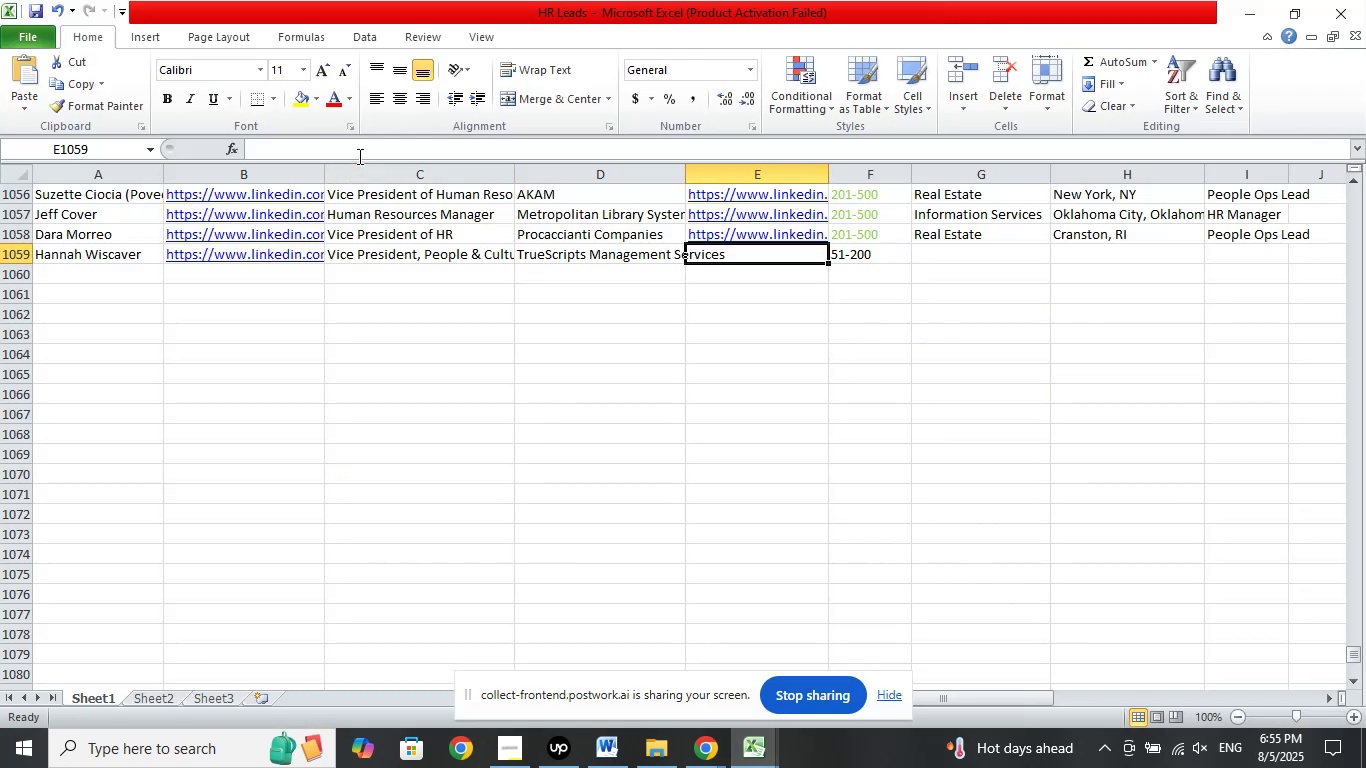 
left_click([347, 147])
 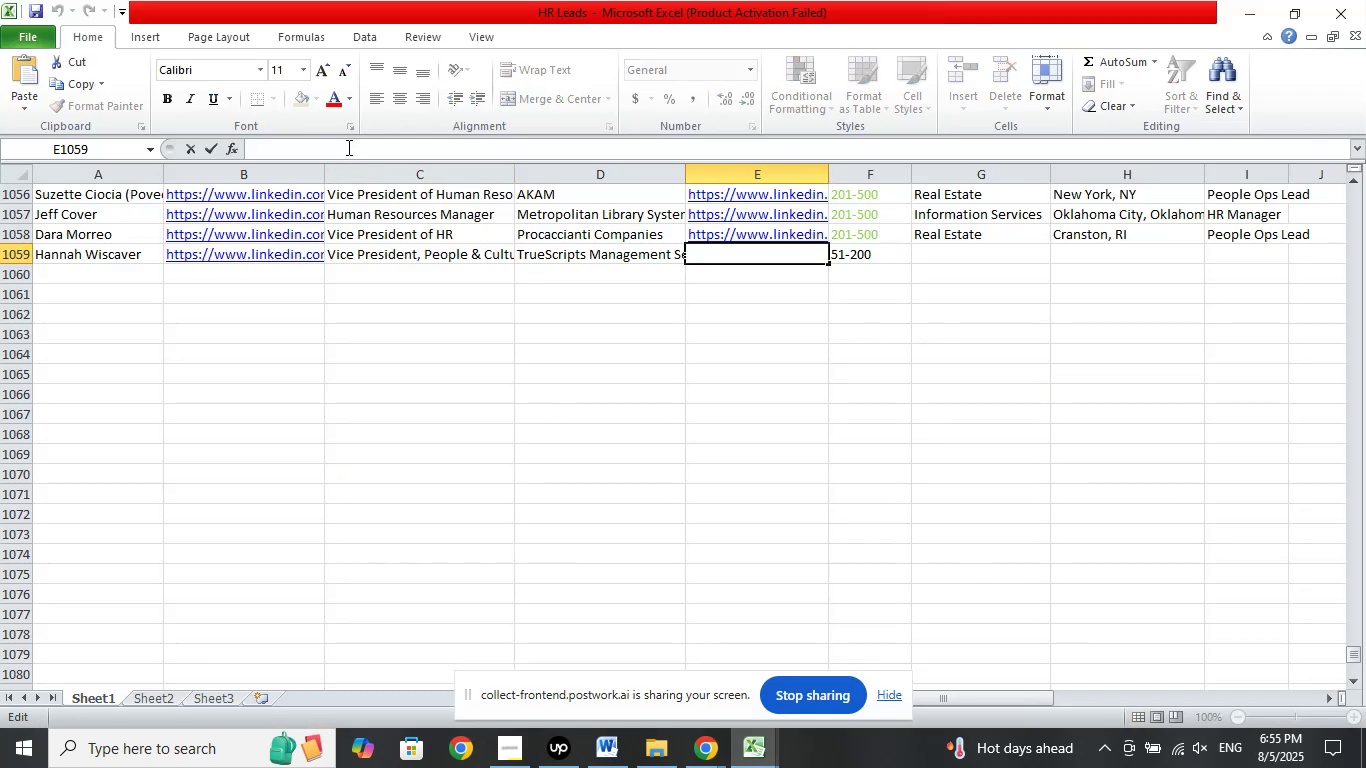 
right_click([347, 147])
 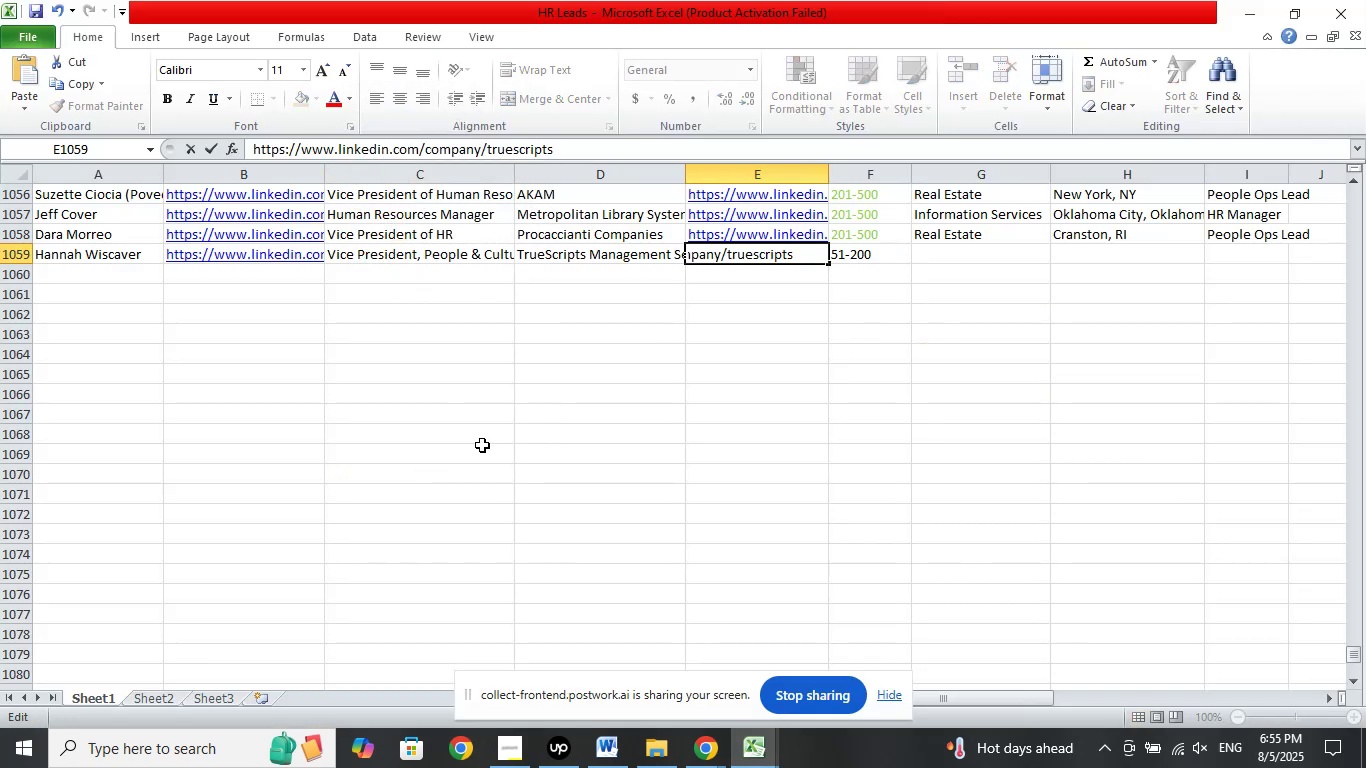 
key(NumpadDivide)
 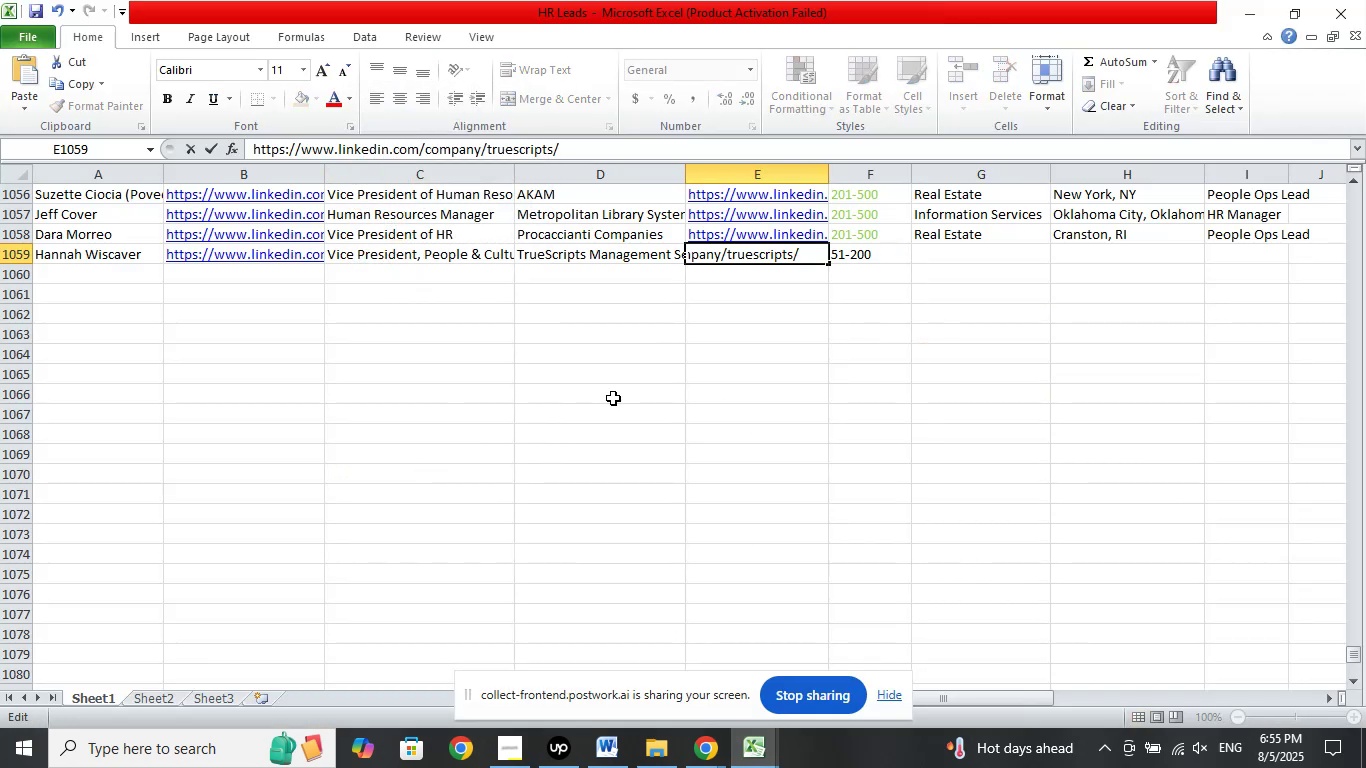 
left_click([860, 357])
 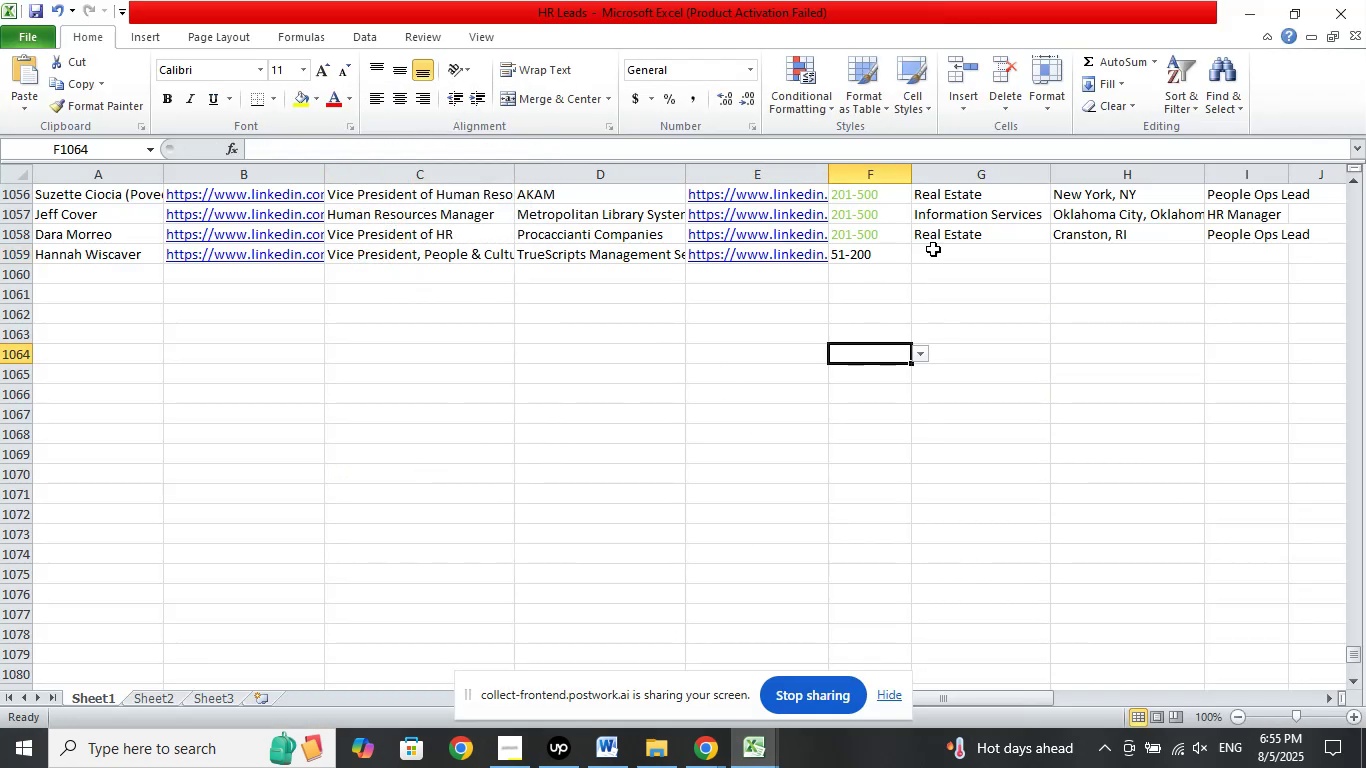 
left_click([948, 249])
 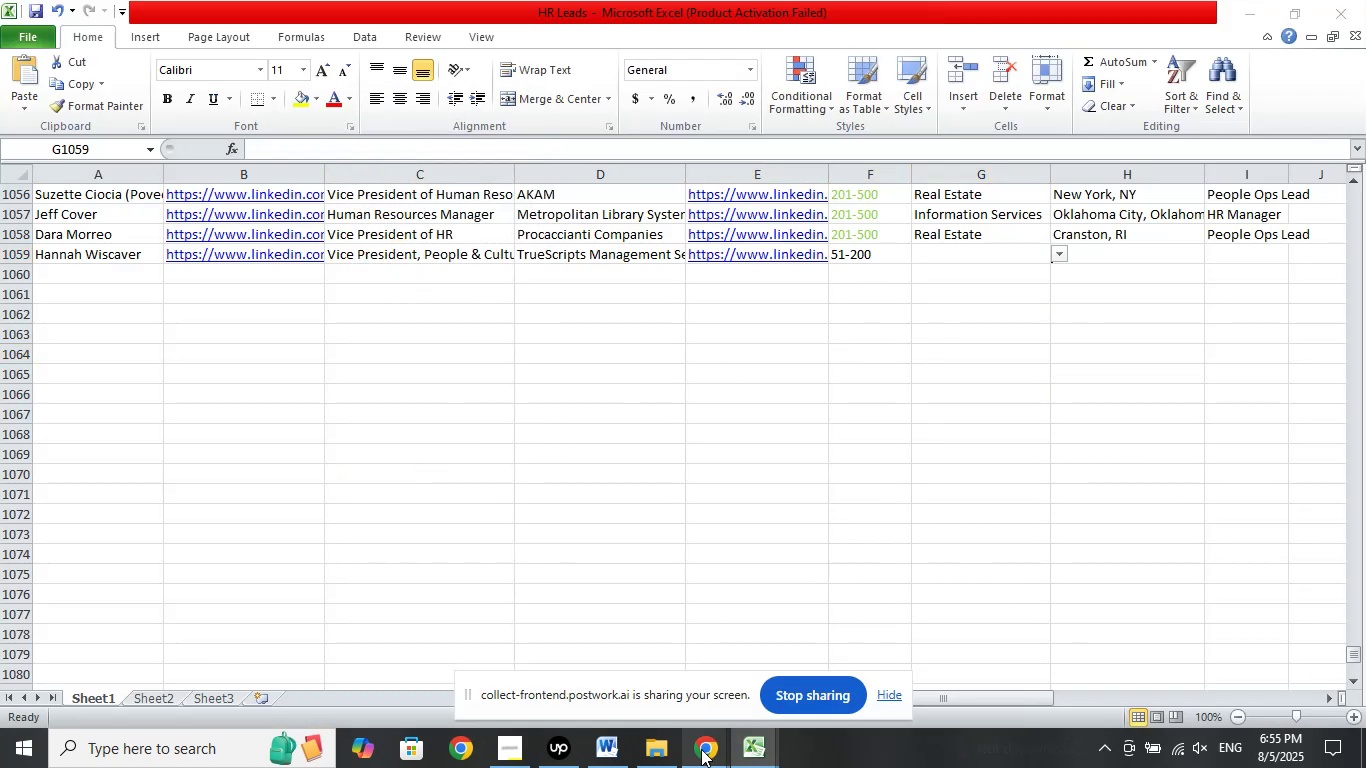 
double_click([598, 664])
 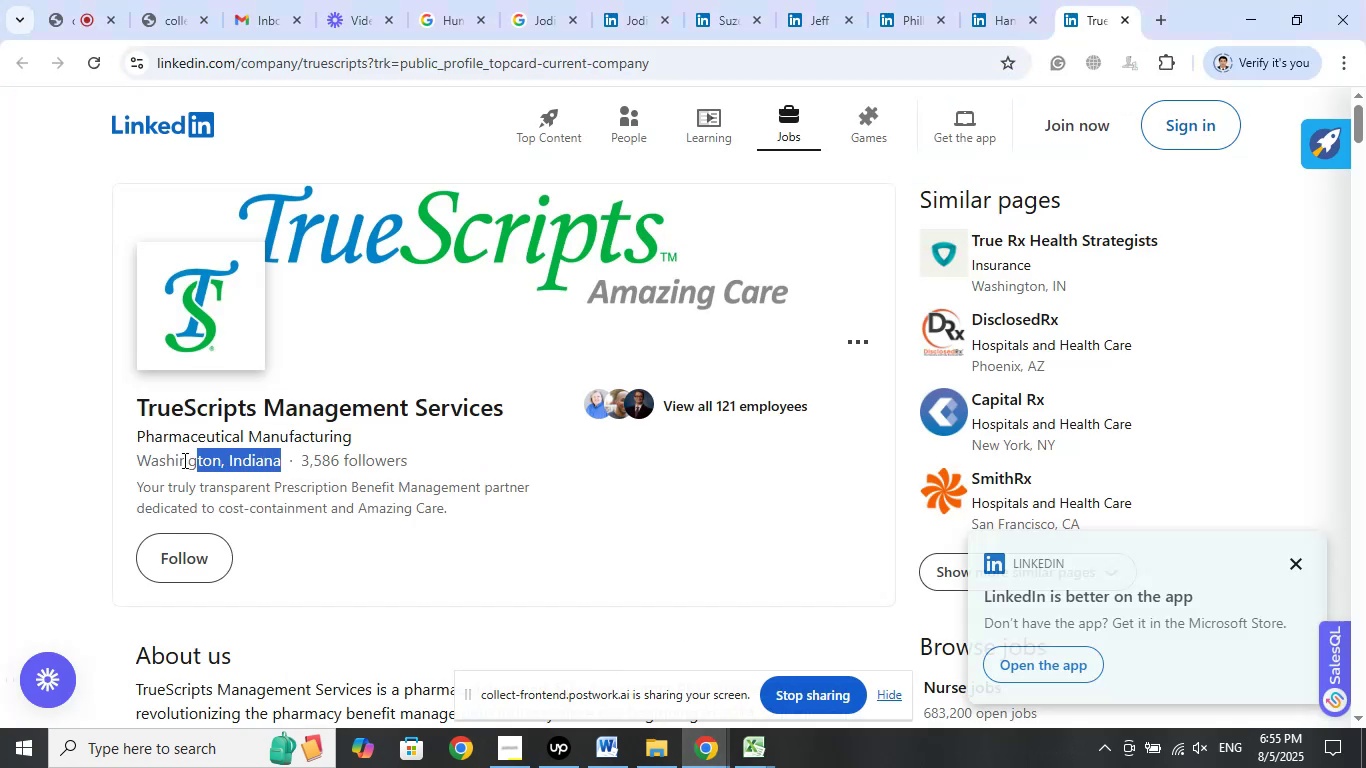 
right_click([175, 458])
 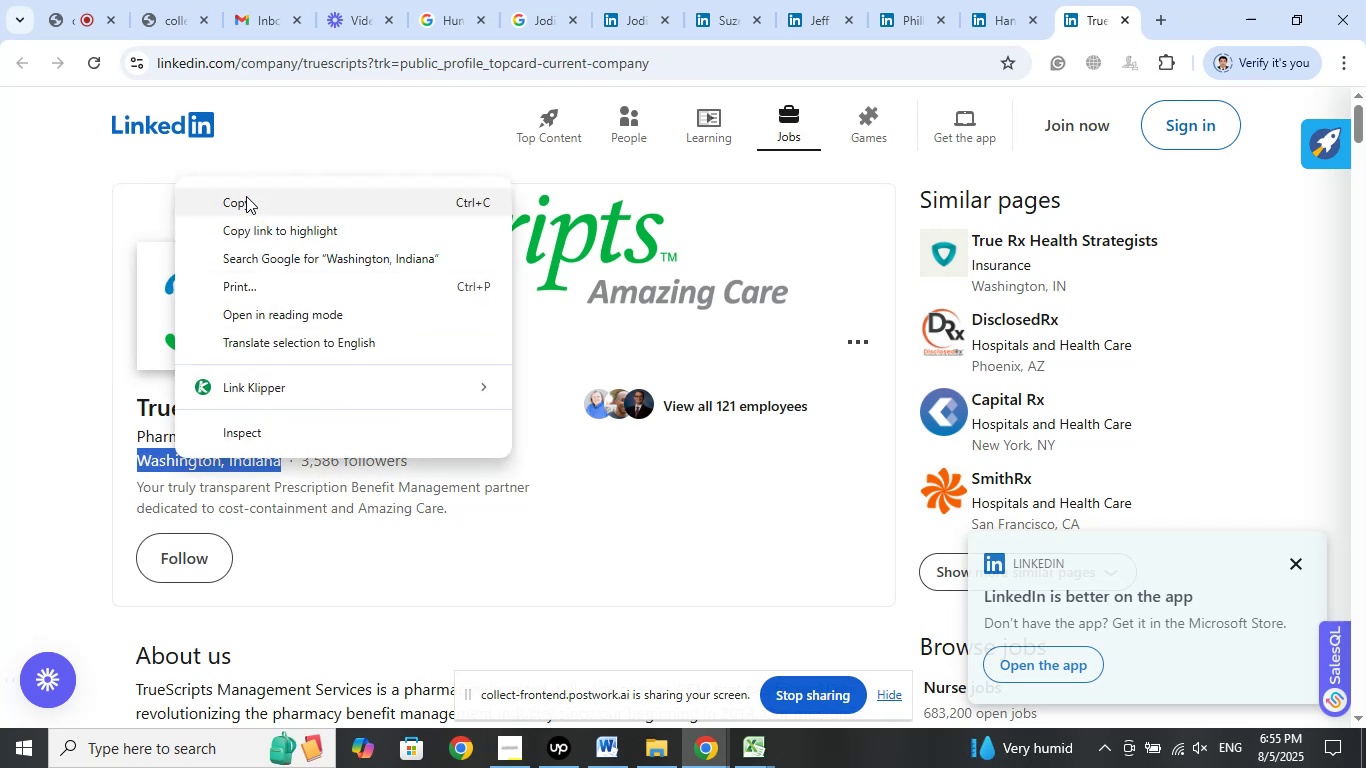 
left_click([245, 195])
 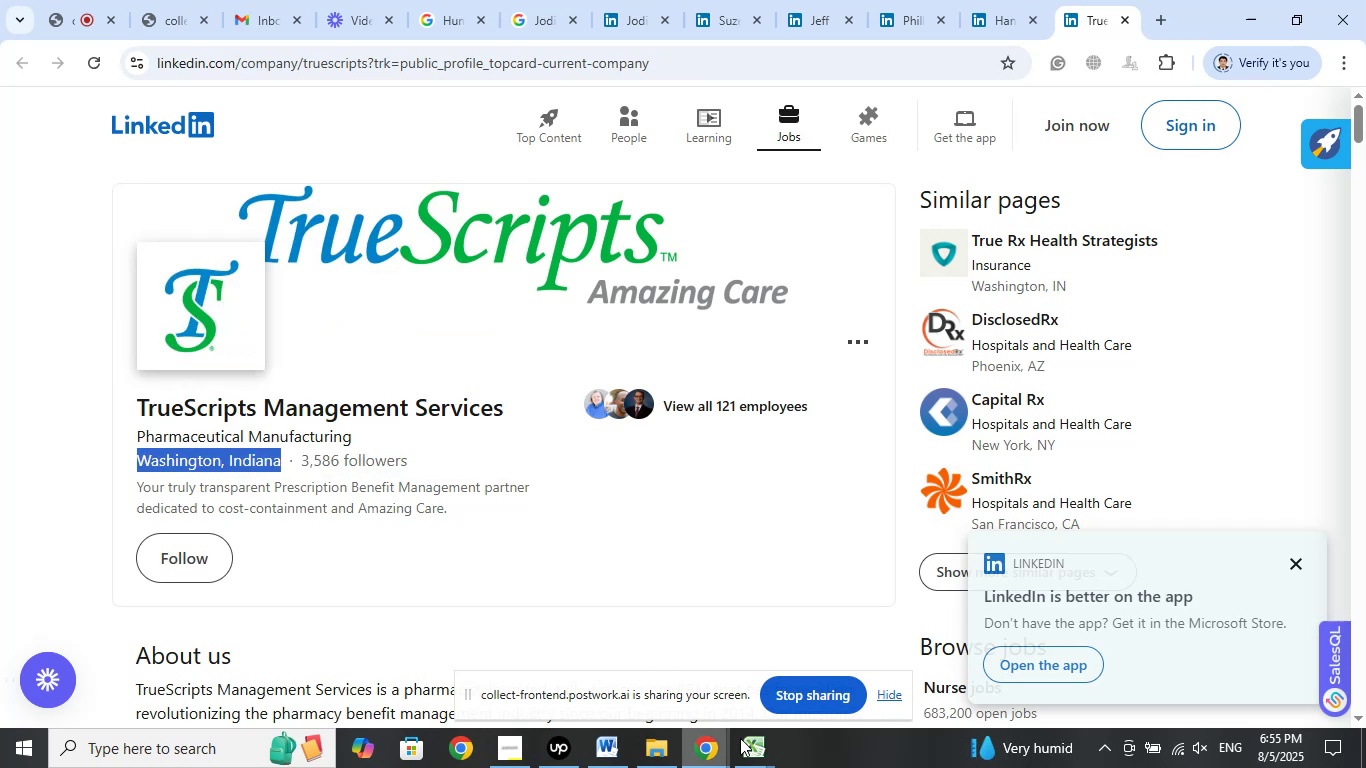 
left_click([741, 742])
 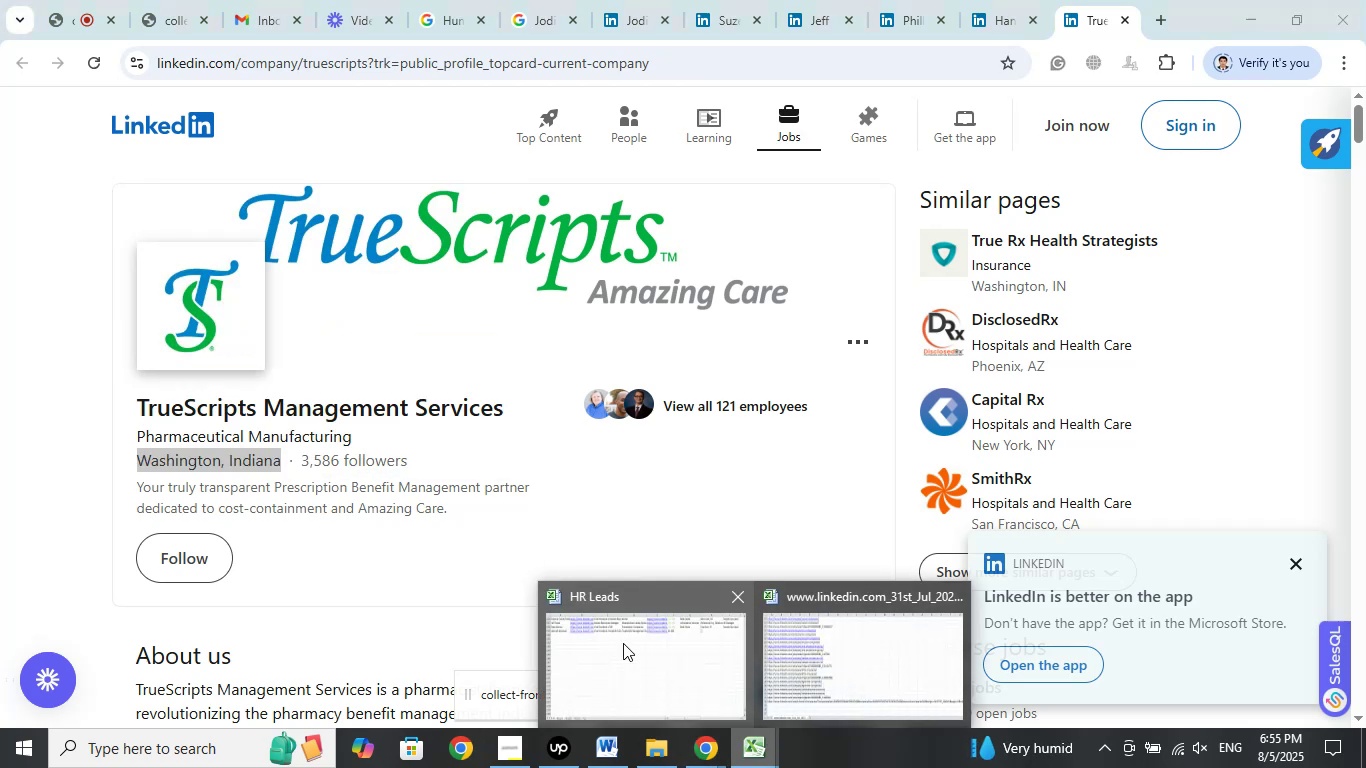 
left_click([623, 643])
 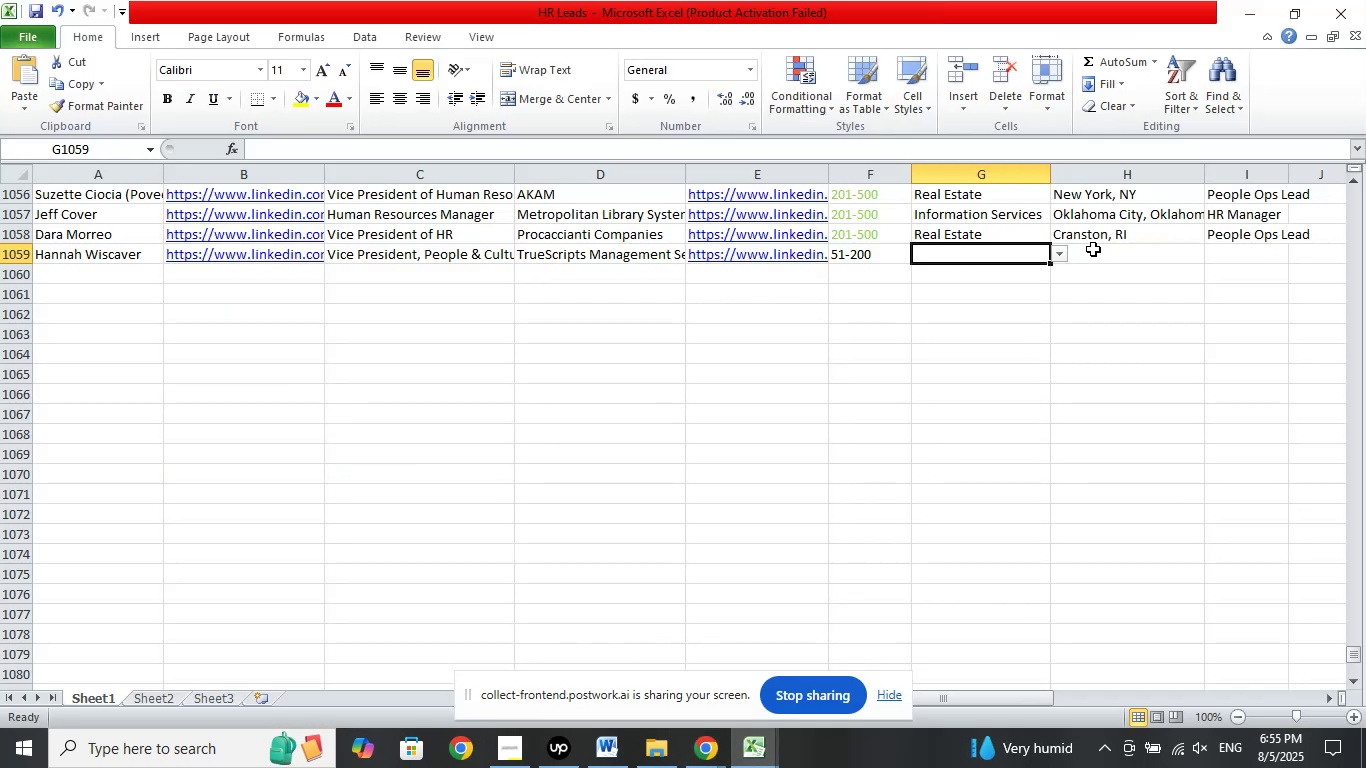 
left_click([1110, 240])
 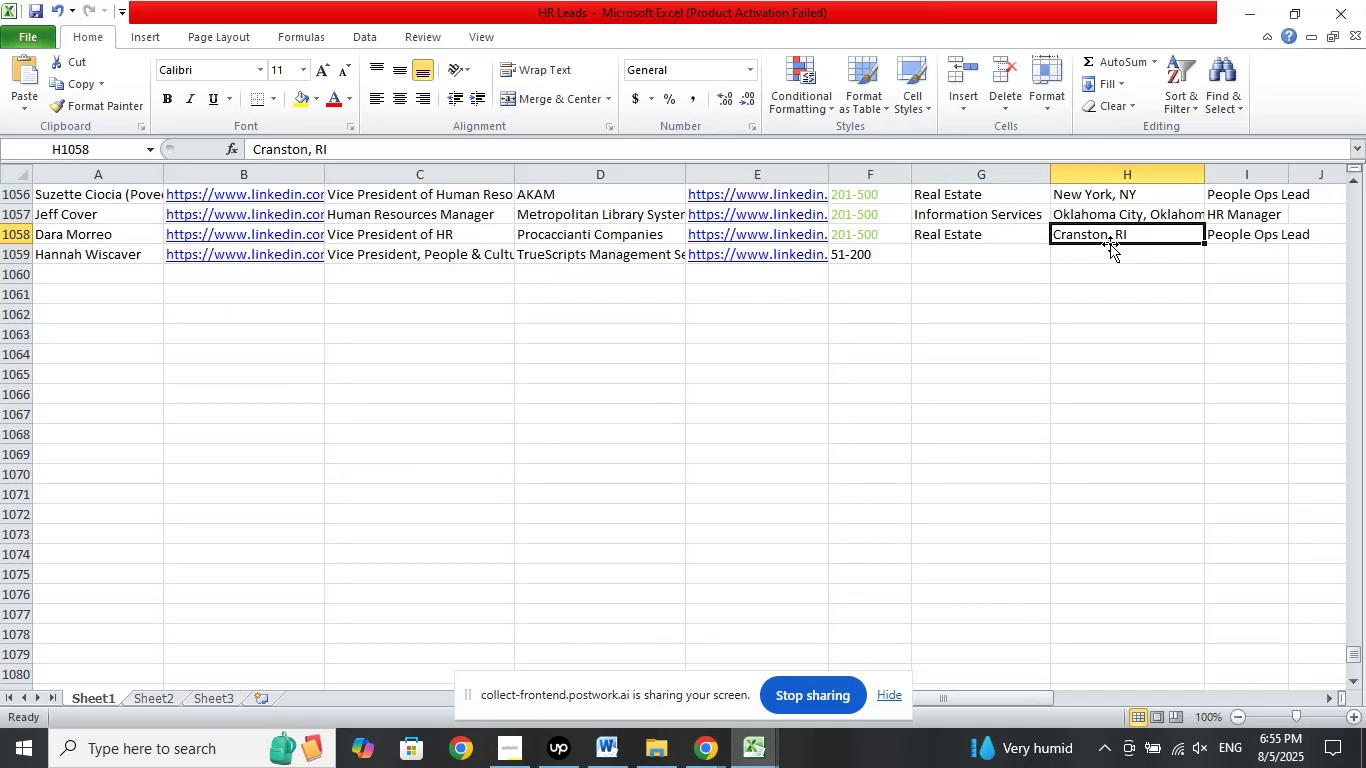 
left_click([1108, 246])
 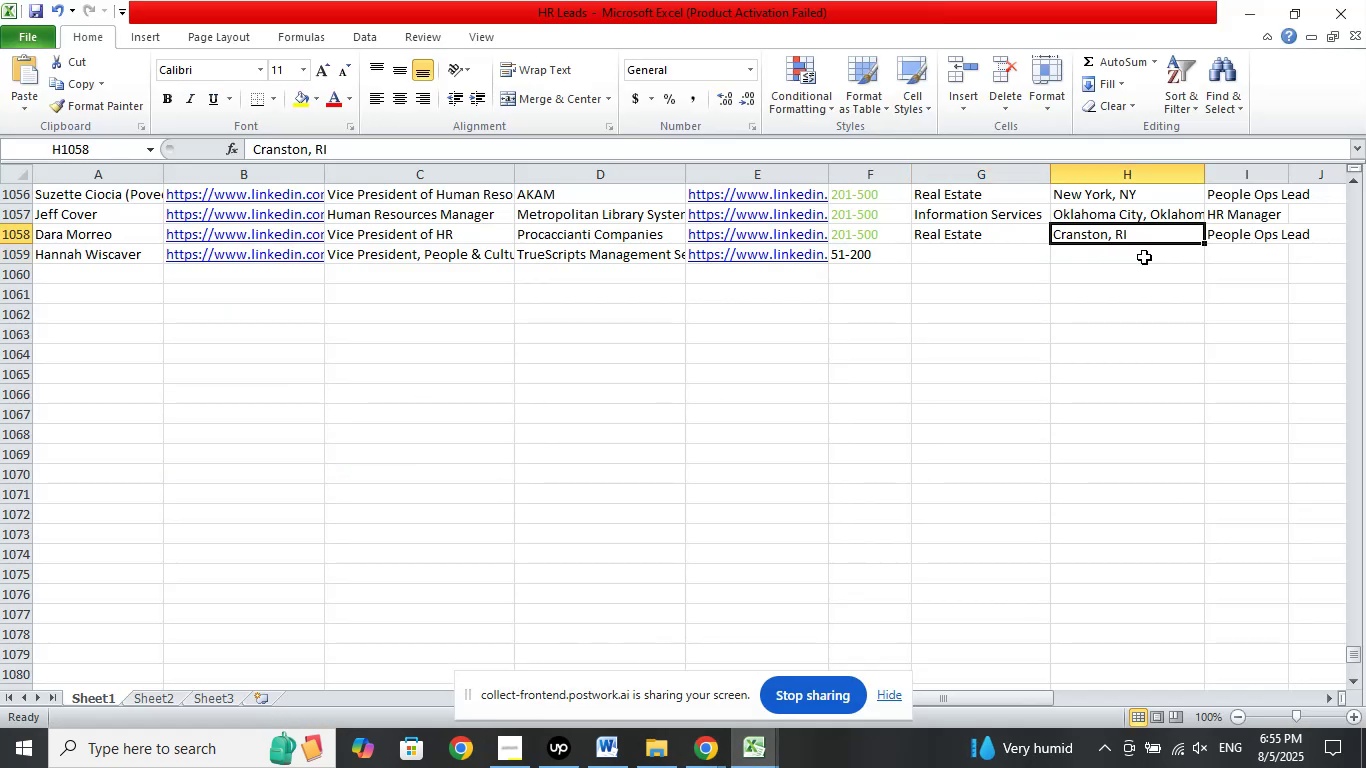 
left_click([1144, 257])
 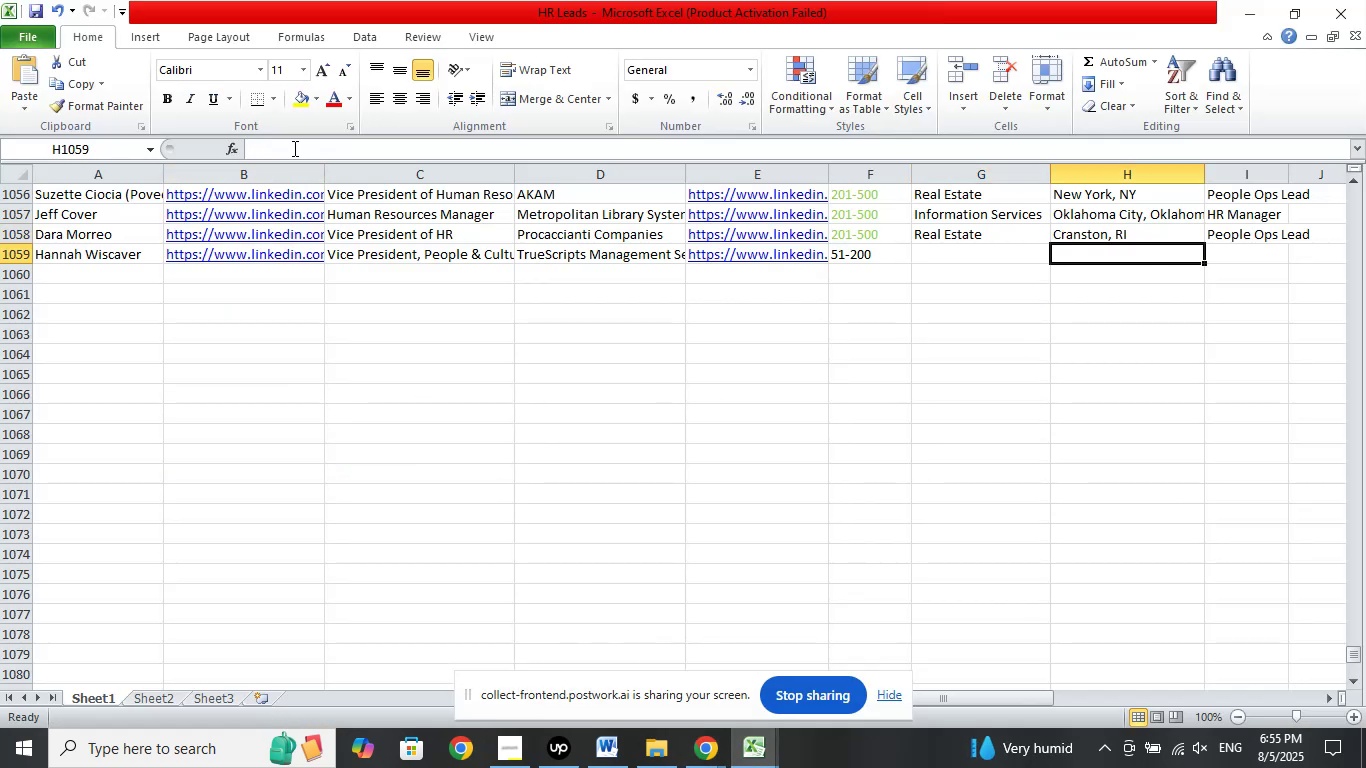 
left_click([293, 148])
 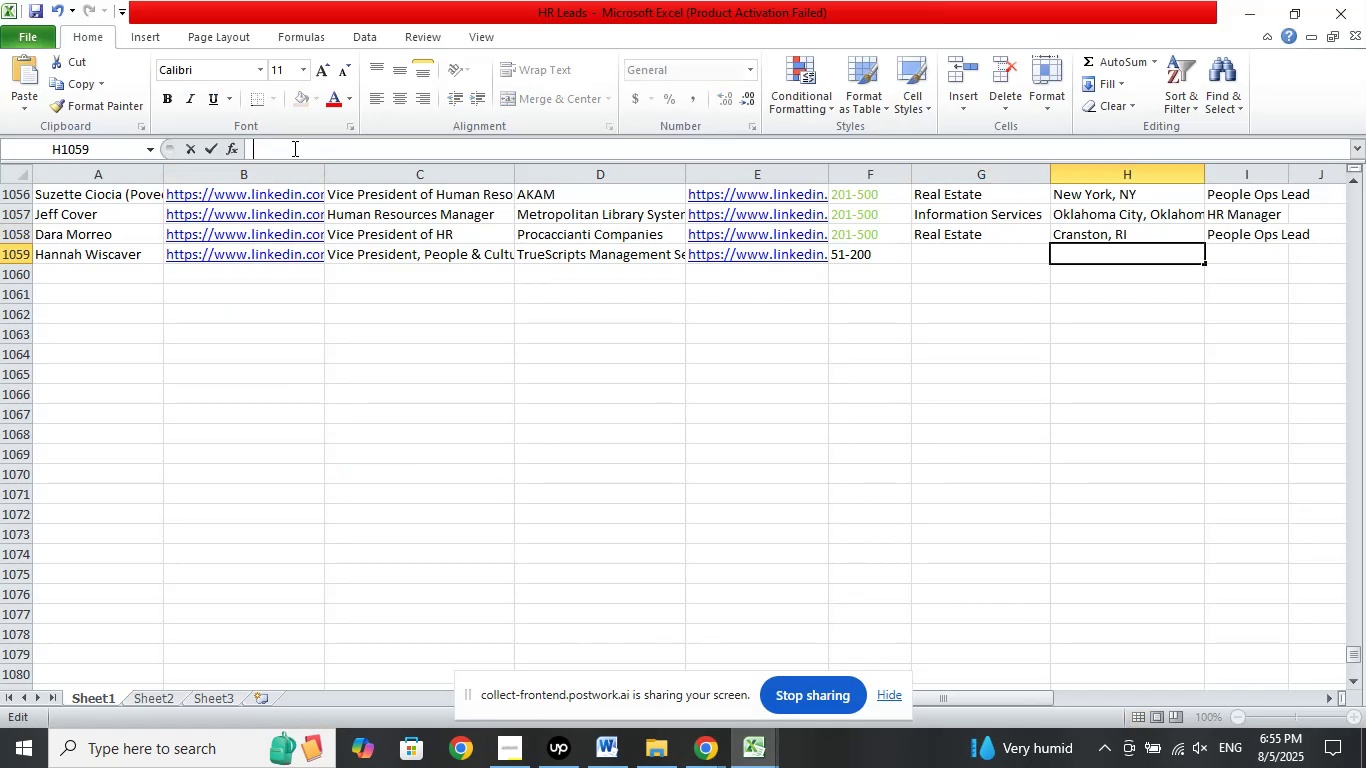 
right_click([293, 148])
 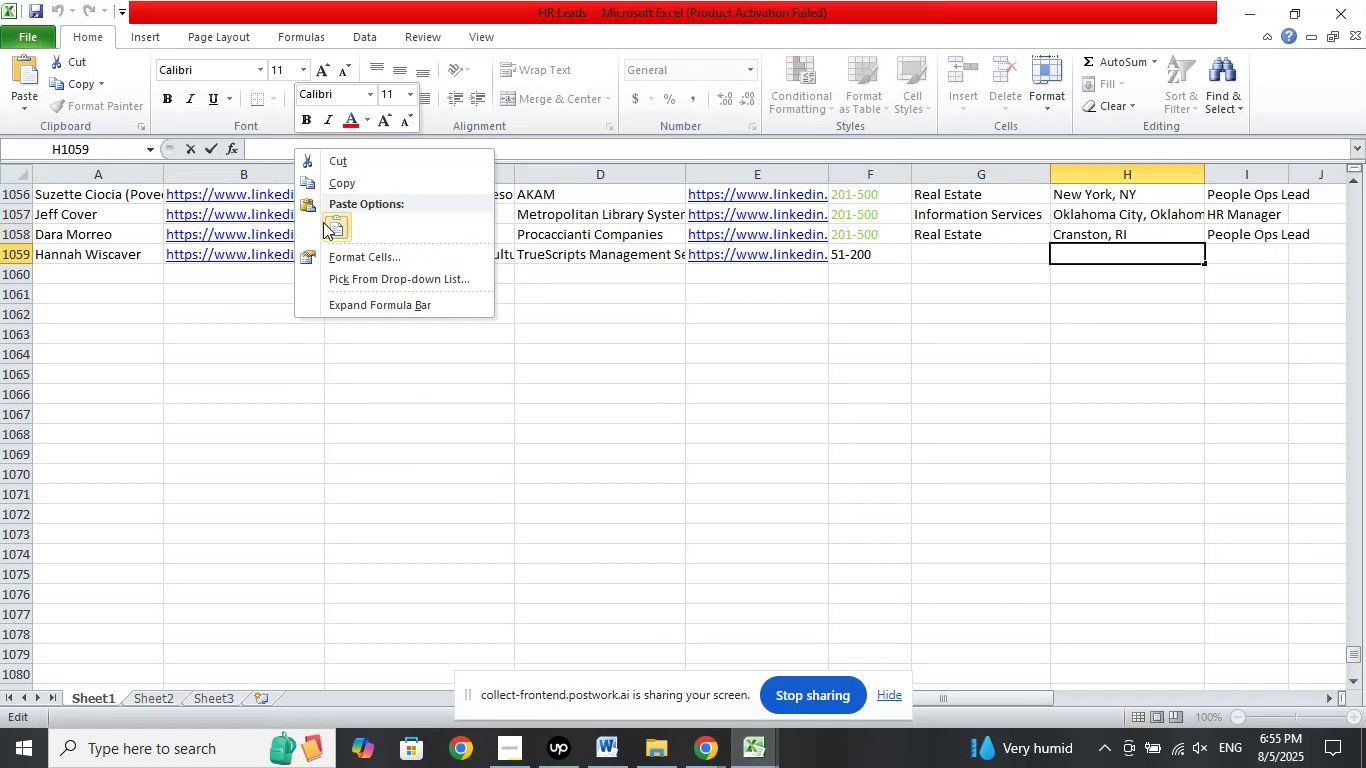 
left_click([323, 222])
 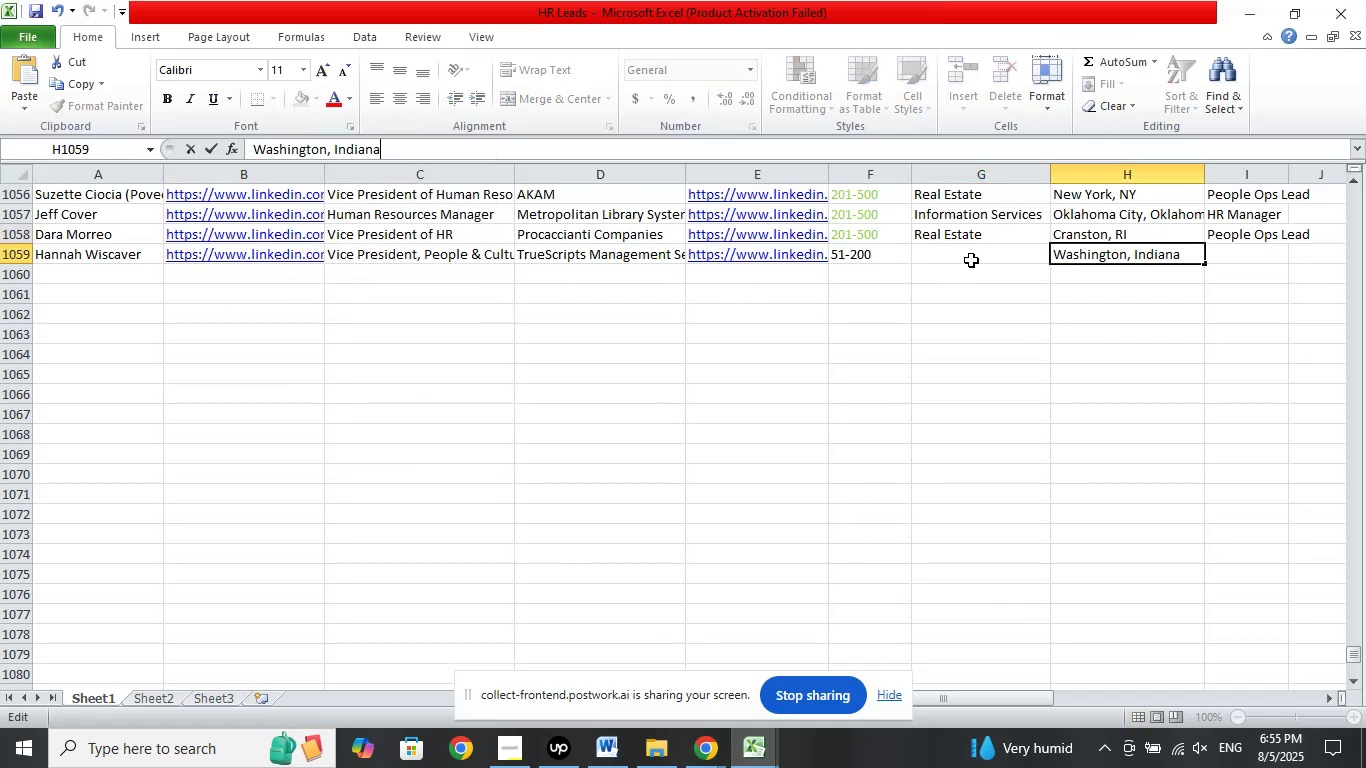 
left_click([973, 256])
 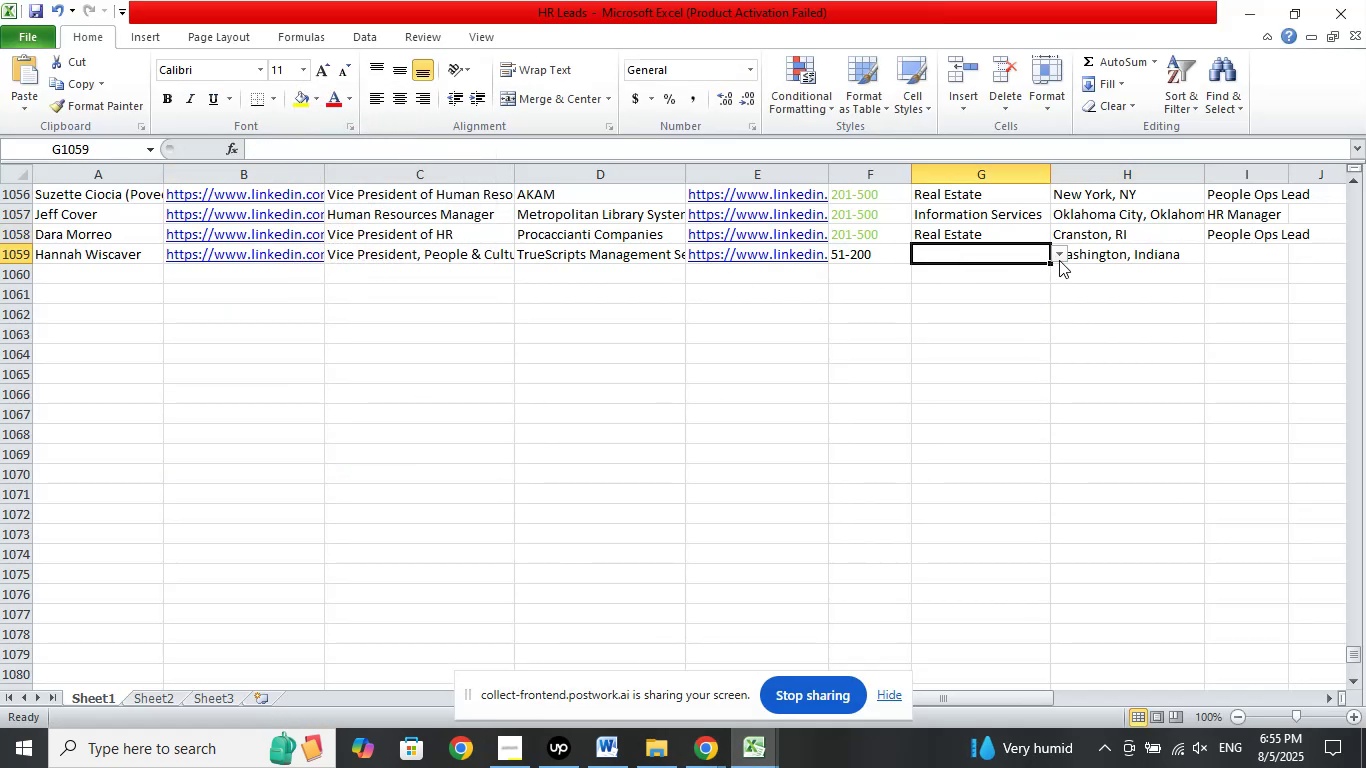 
left_click([1059, 259])
 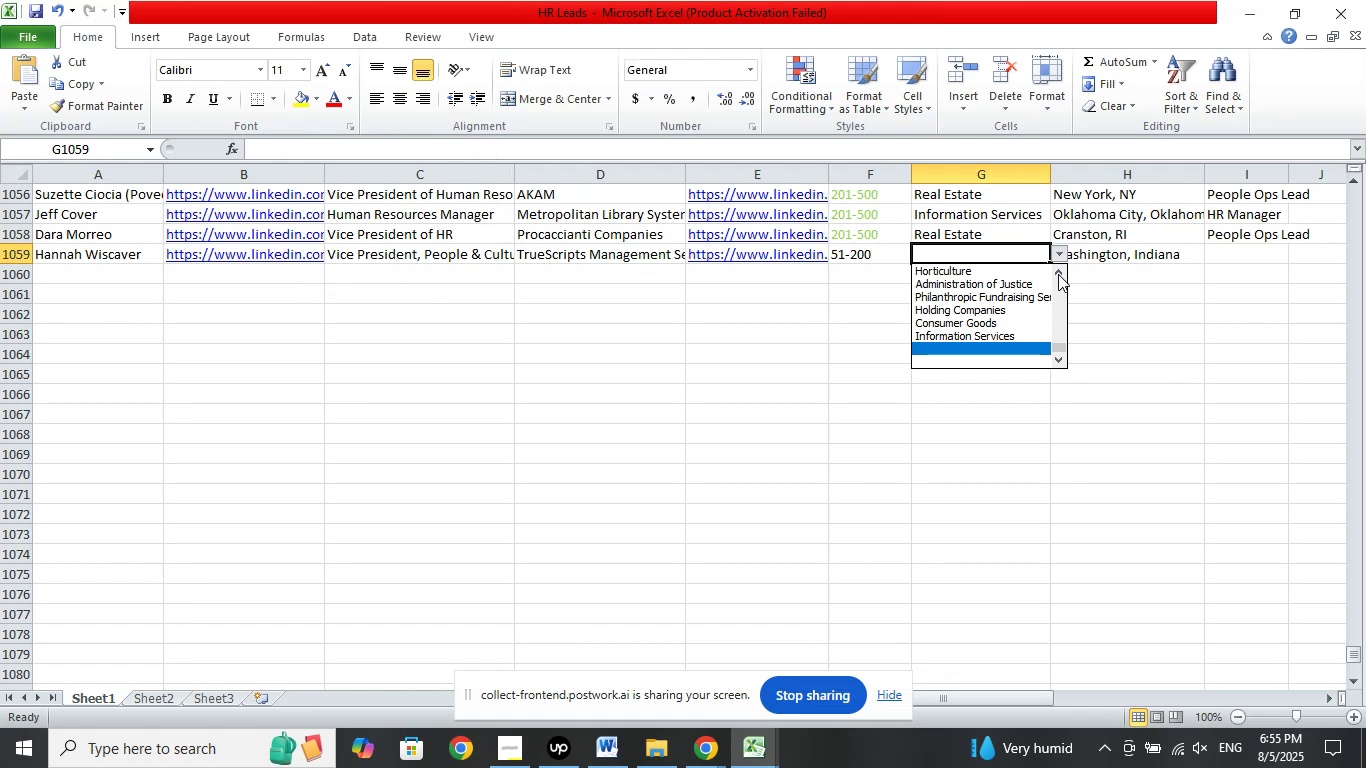 
wait(6.28)
 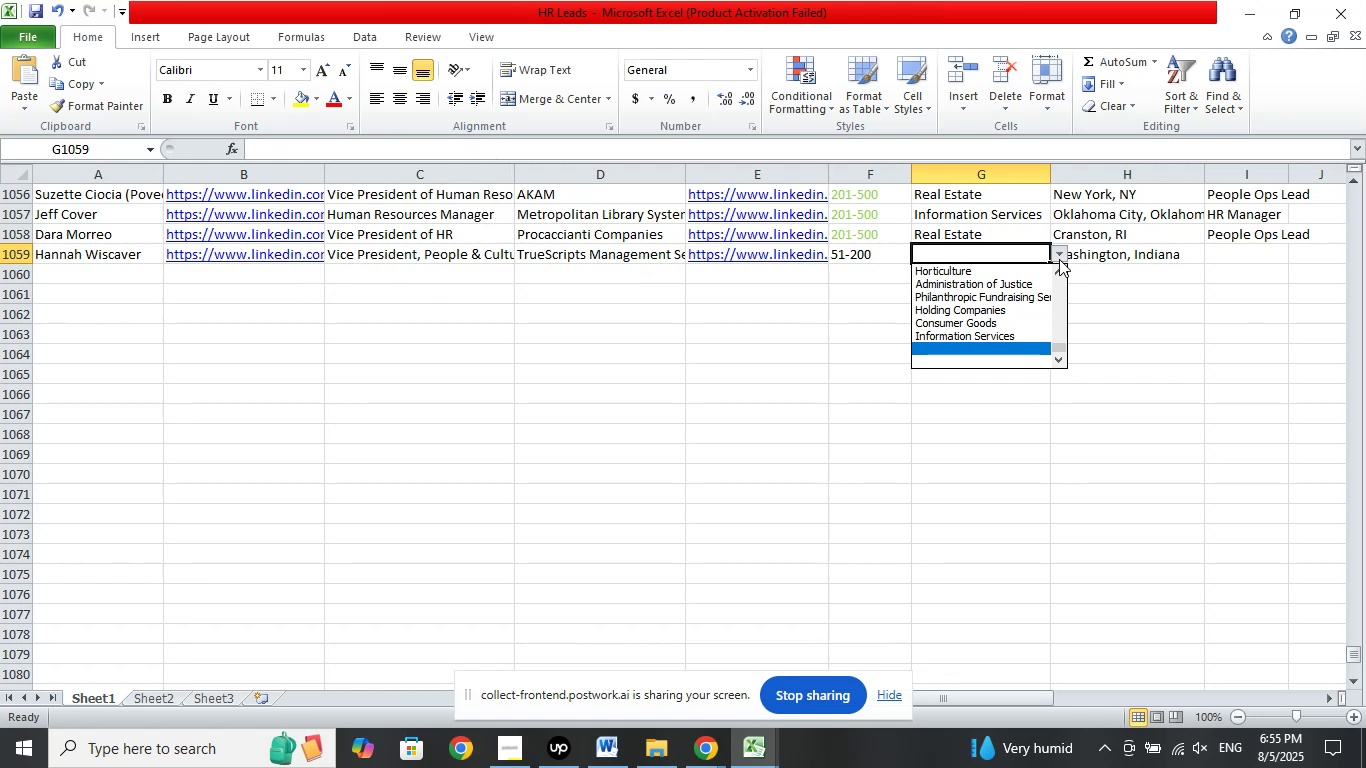 
left_click([1058, 274])
 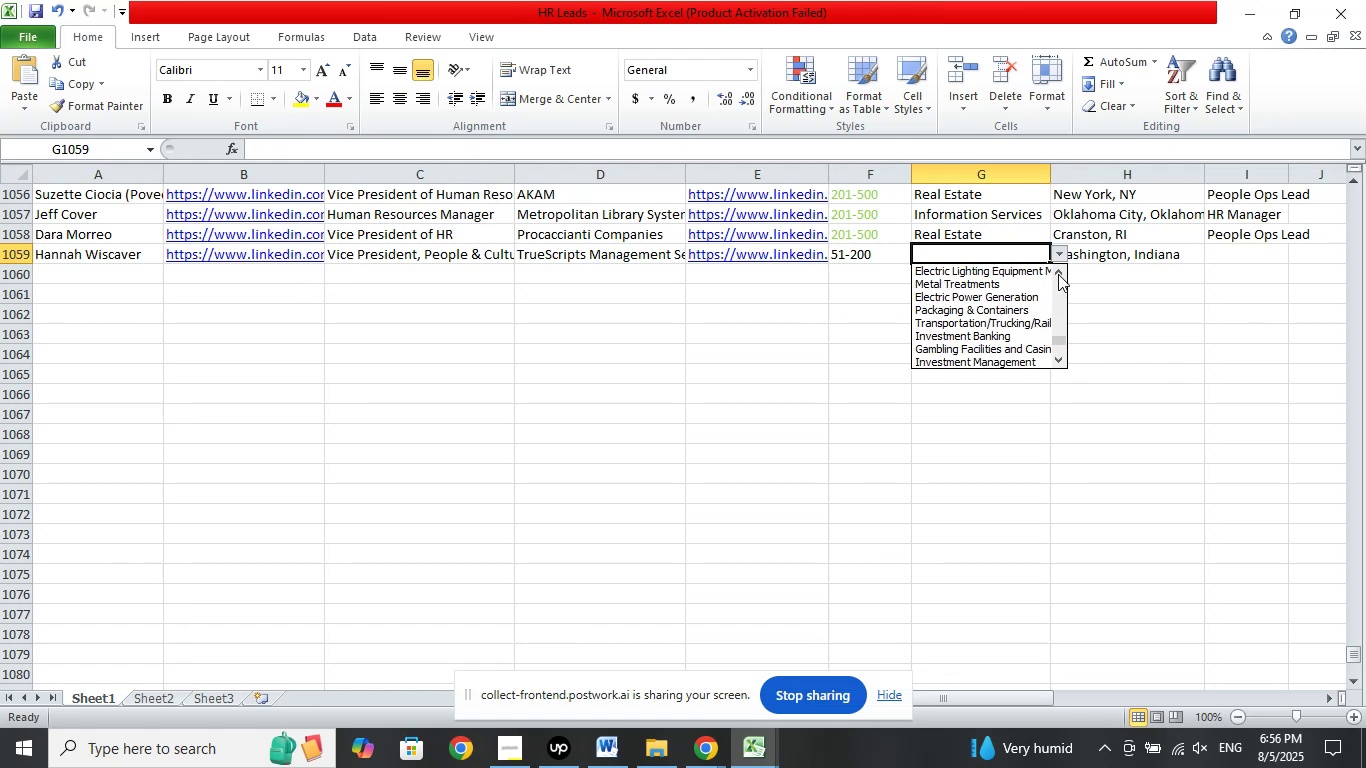 
left_click([1058, 274])
 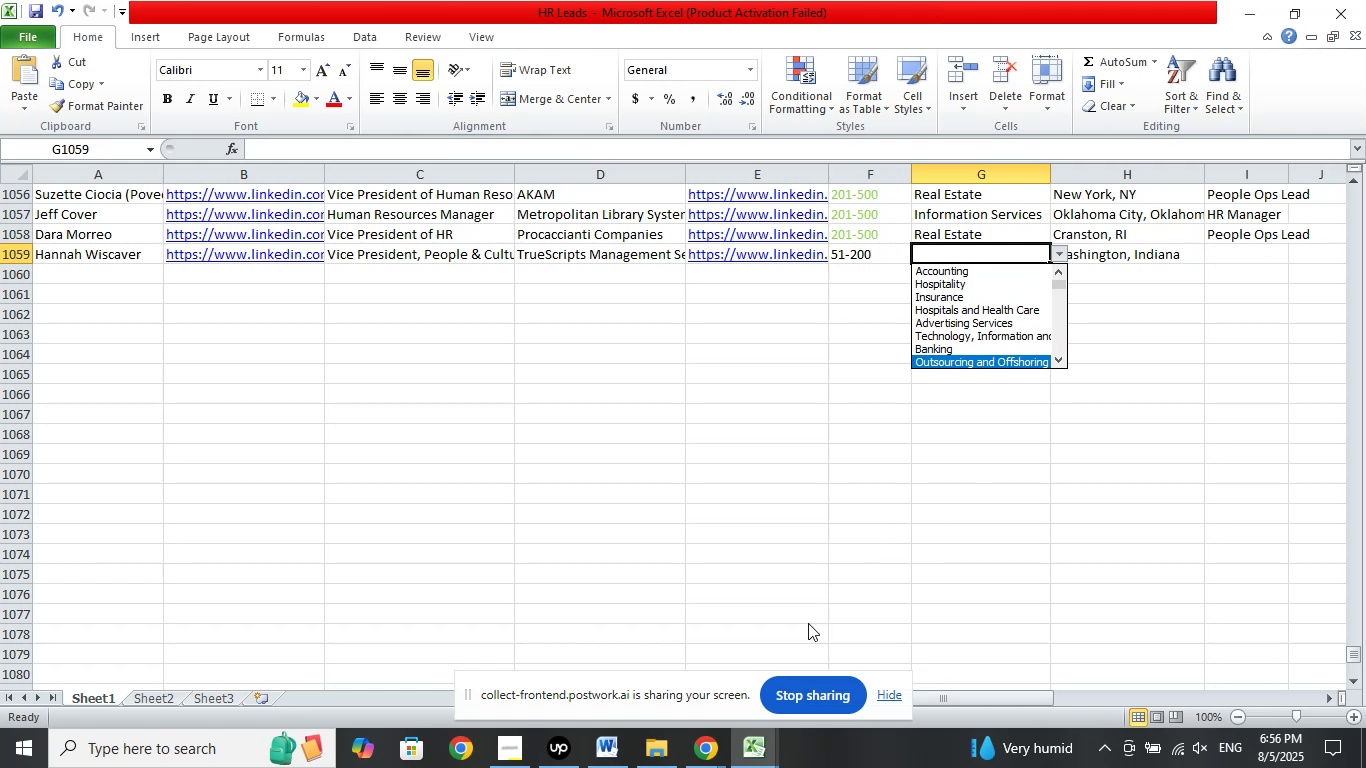 
left_click([697, 749])
 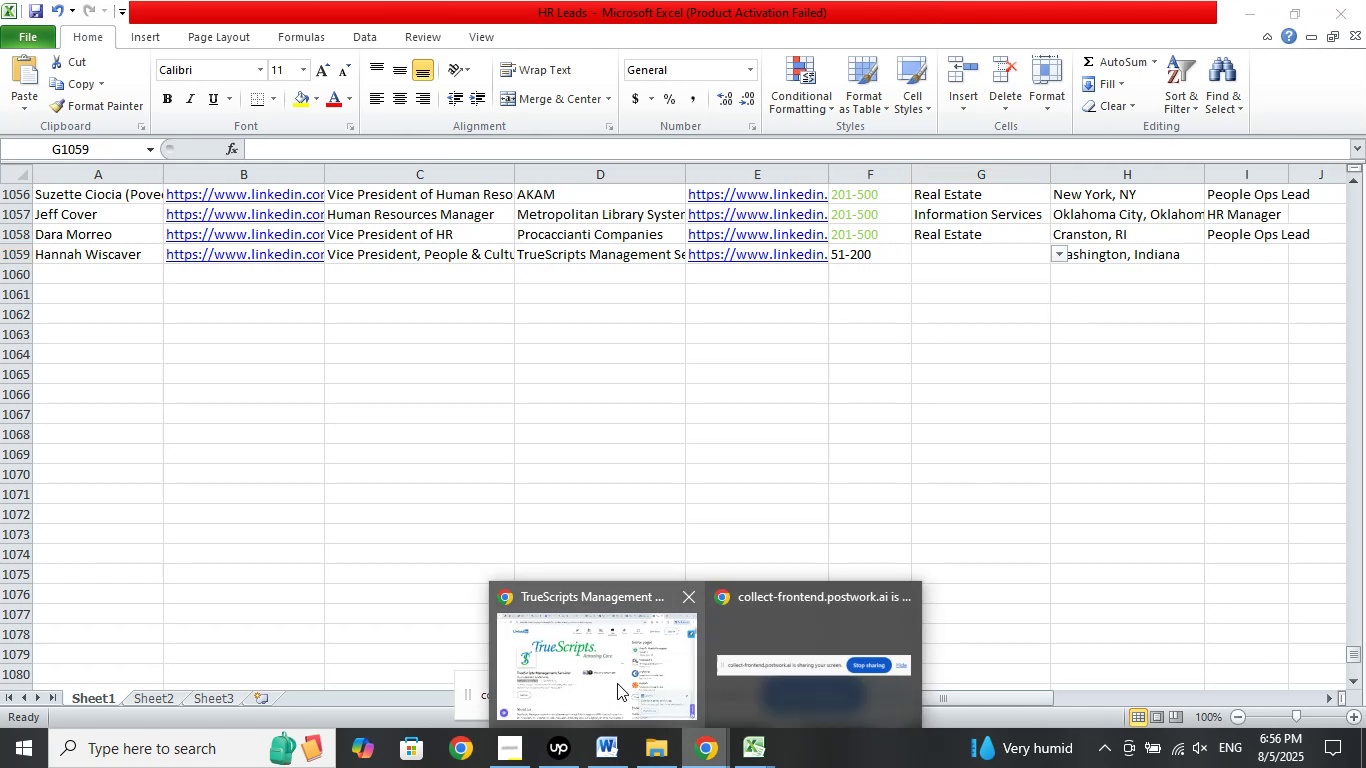 
left_click([617, 683])
 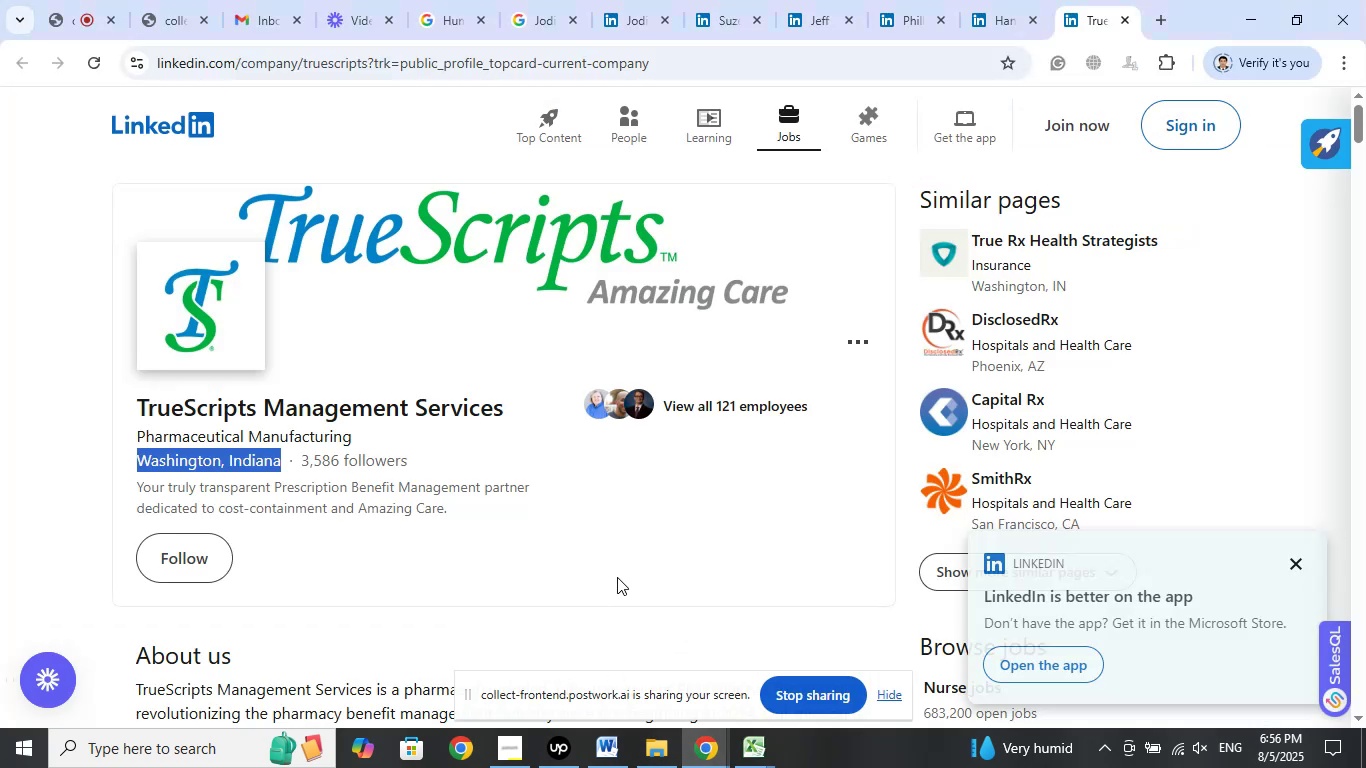 
left_click([748, 740])
 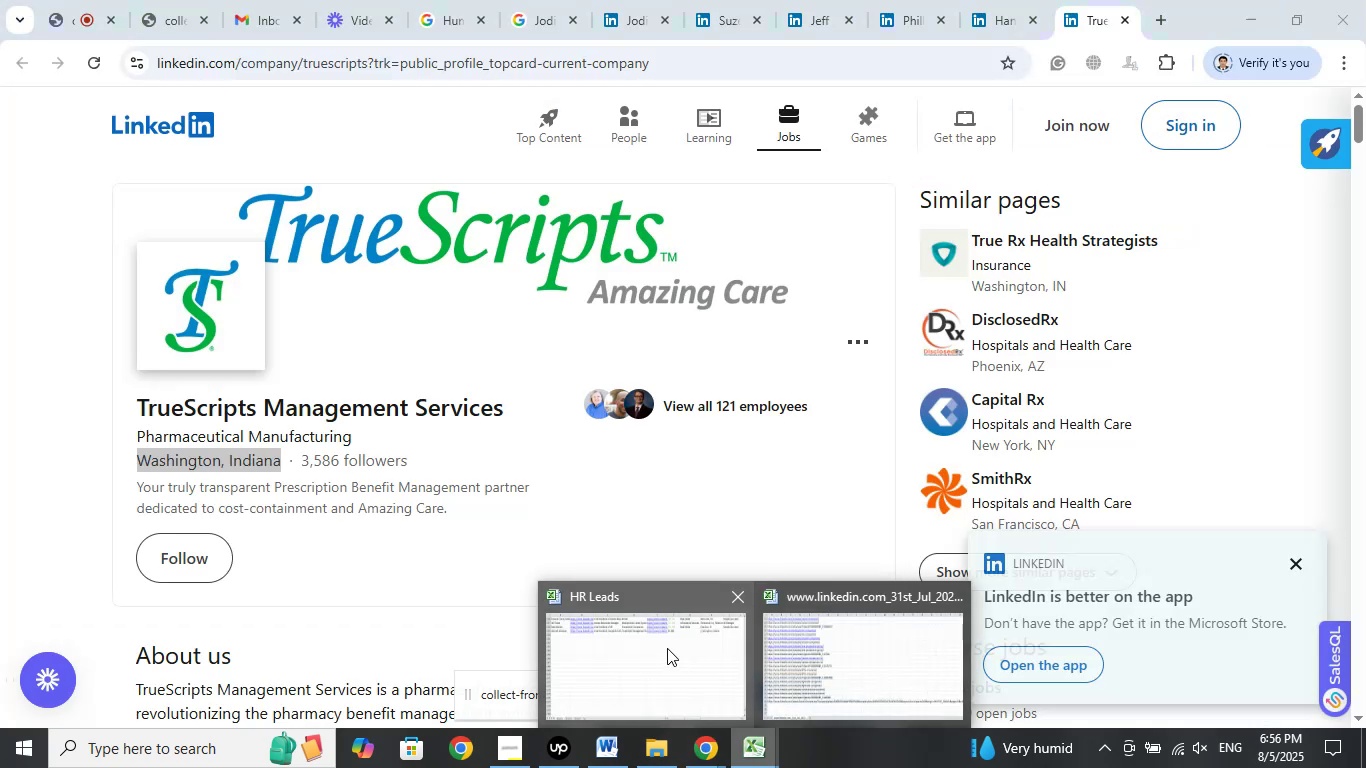 
left_click([667, 648])
 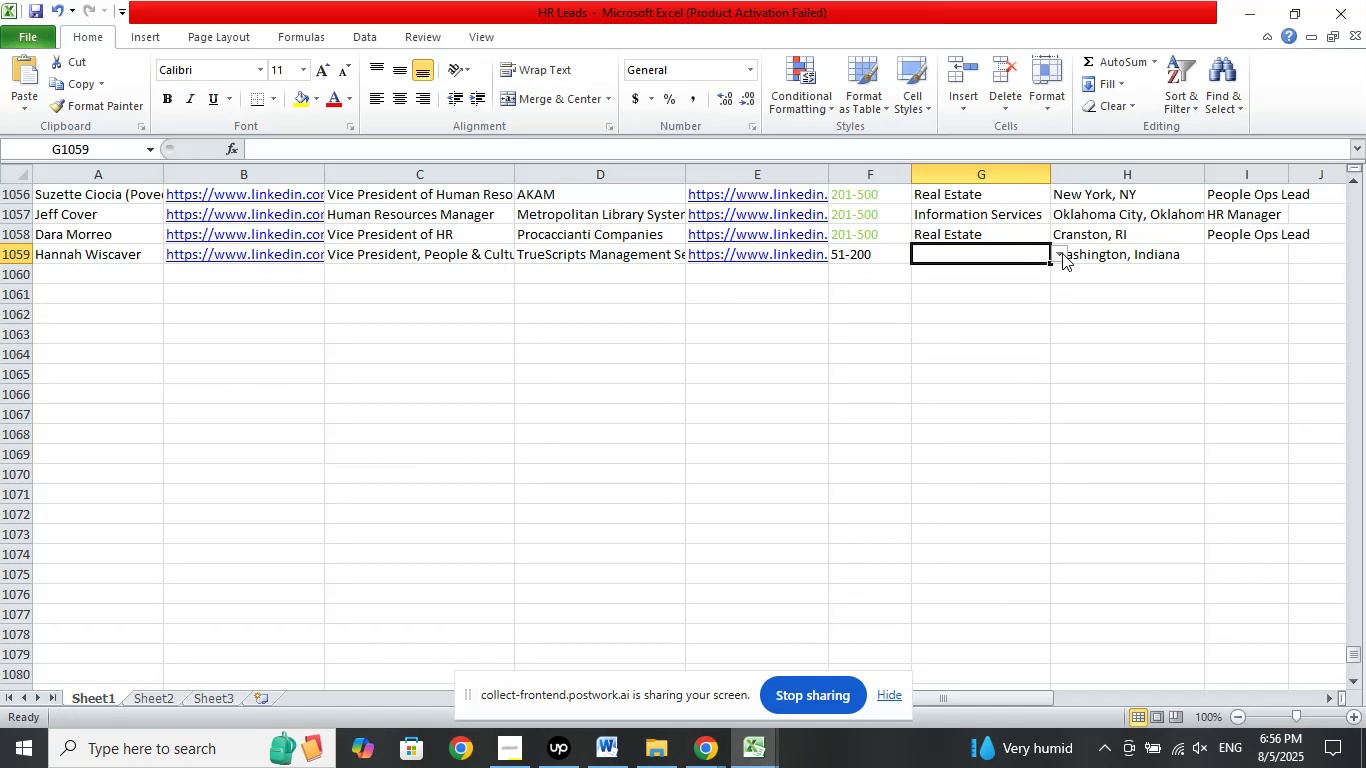 
left_click([1062, 253])
 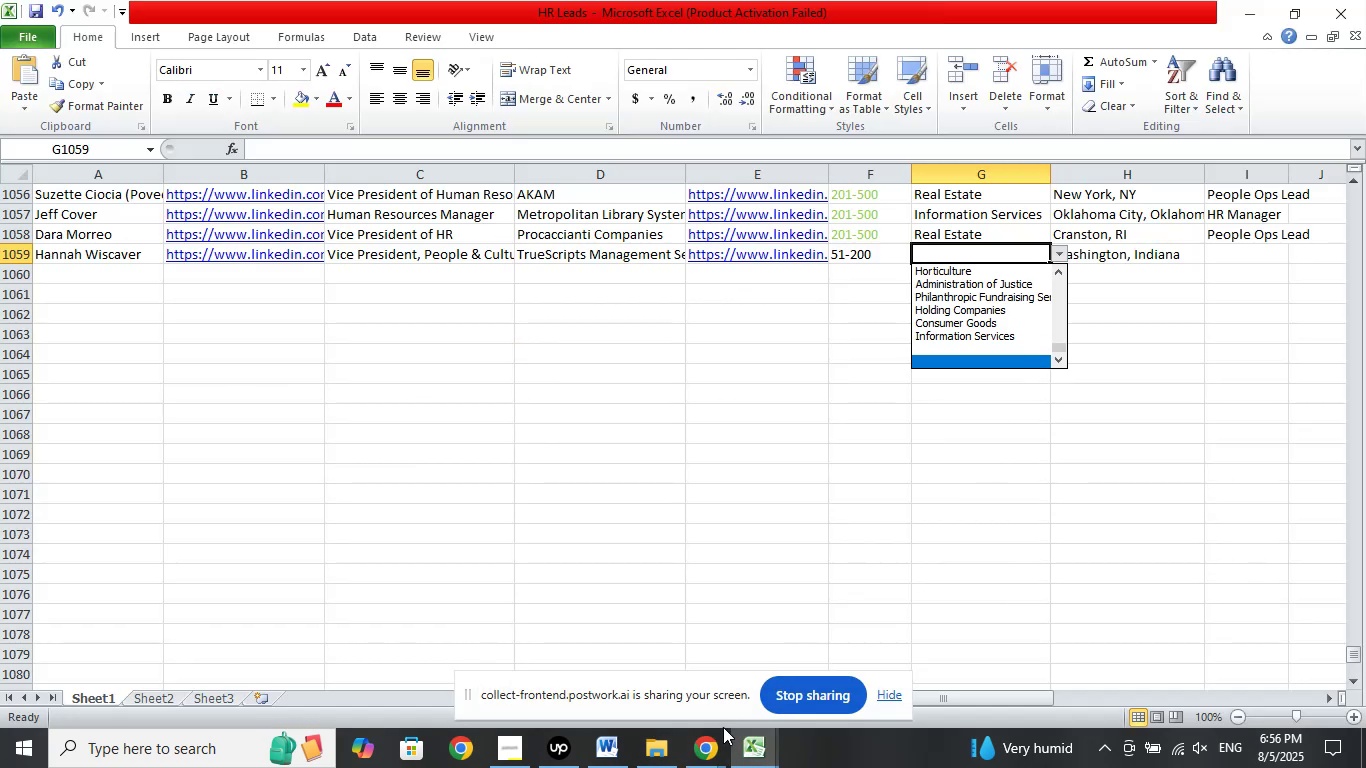 
left_click([710, 745])
 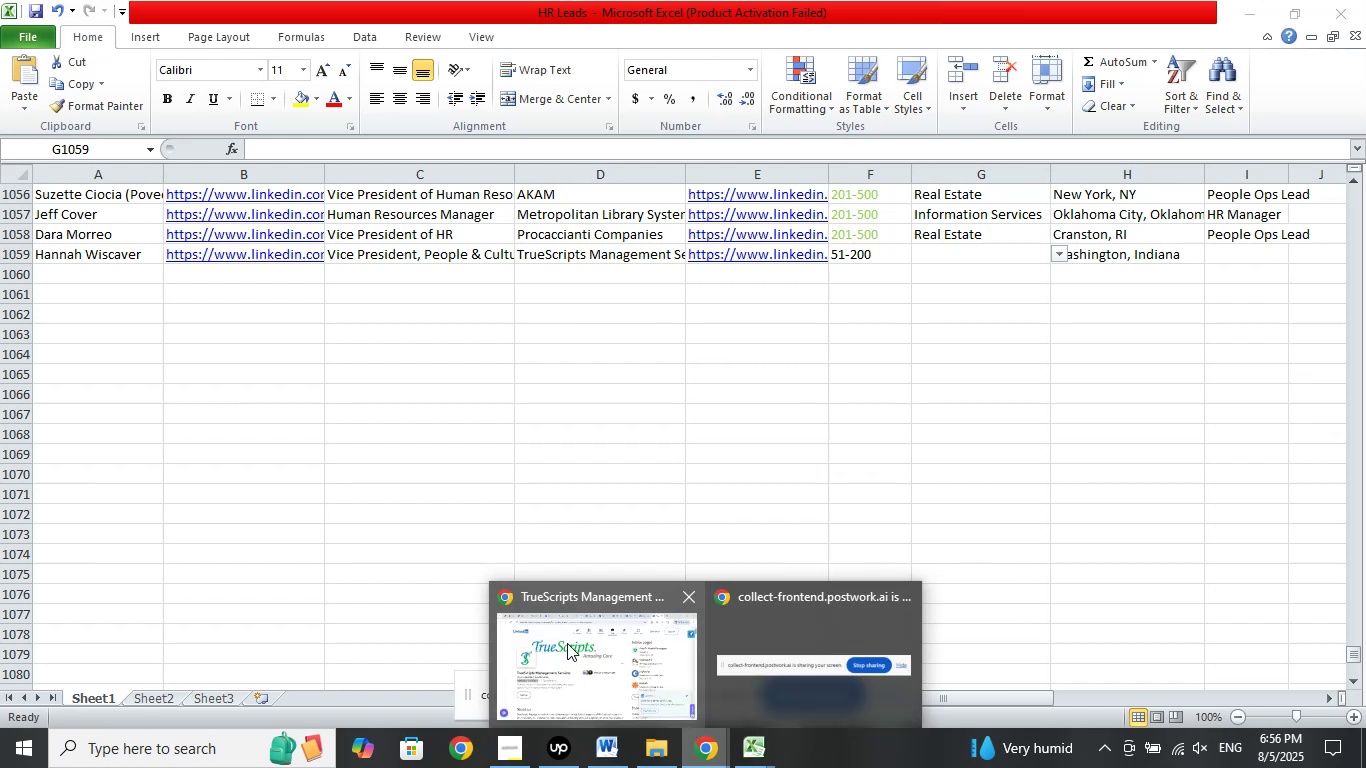 
left_click([567, 643])
 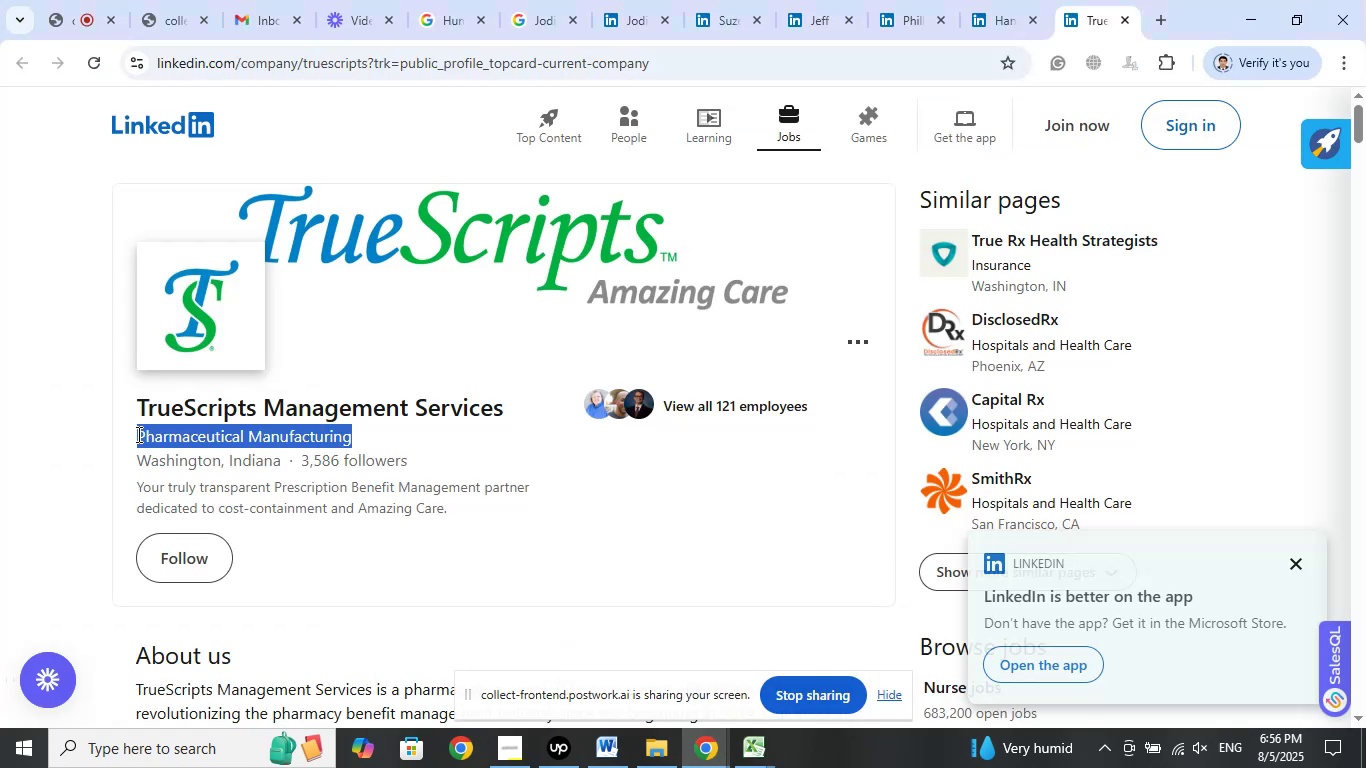 
right_click([137, 437])
 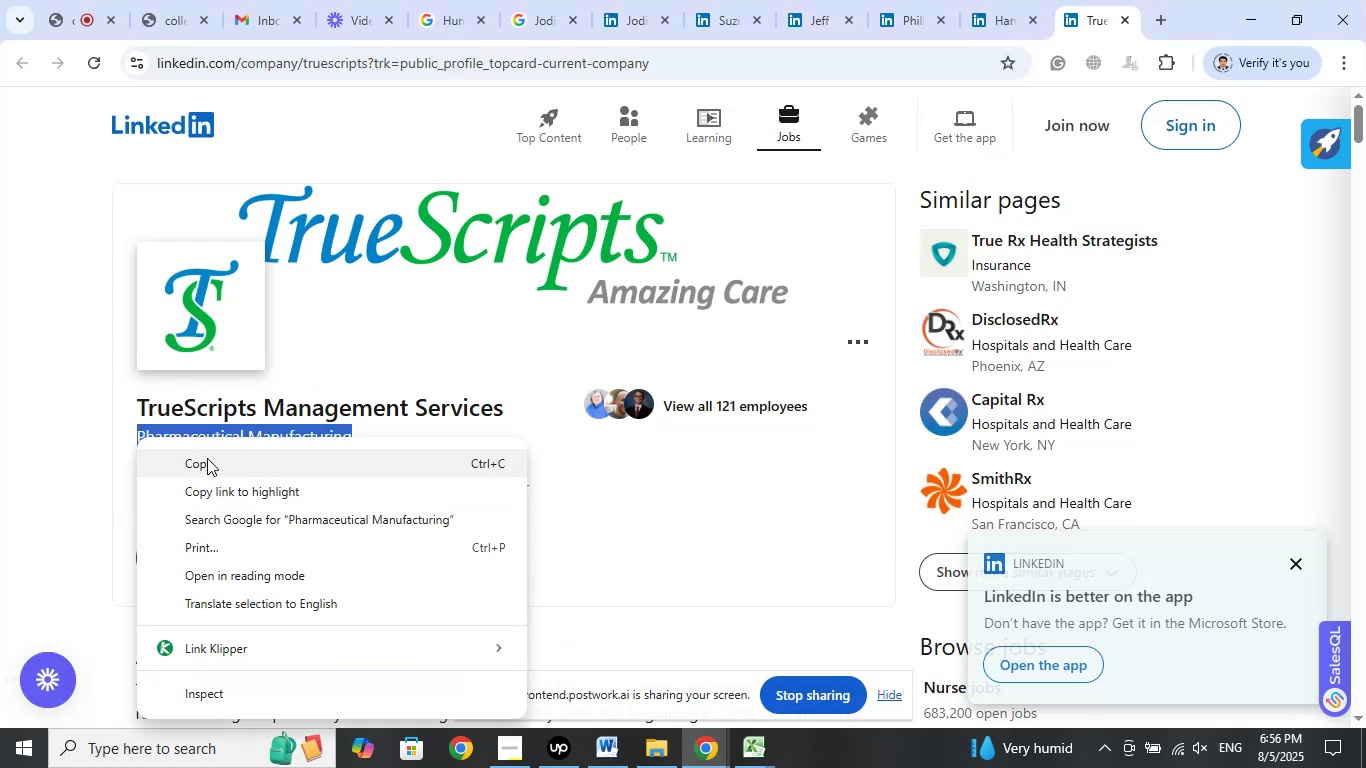 
left_click([203, 461])
 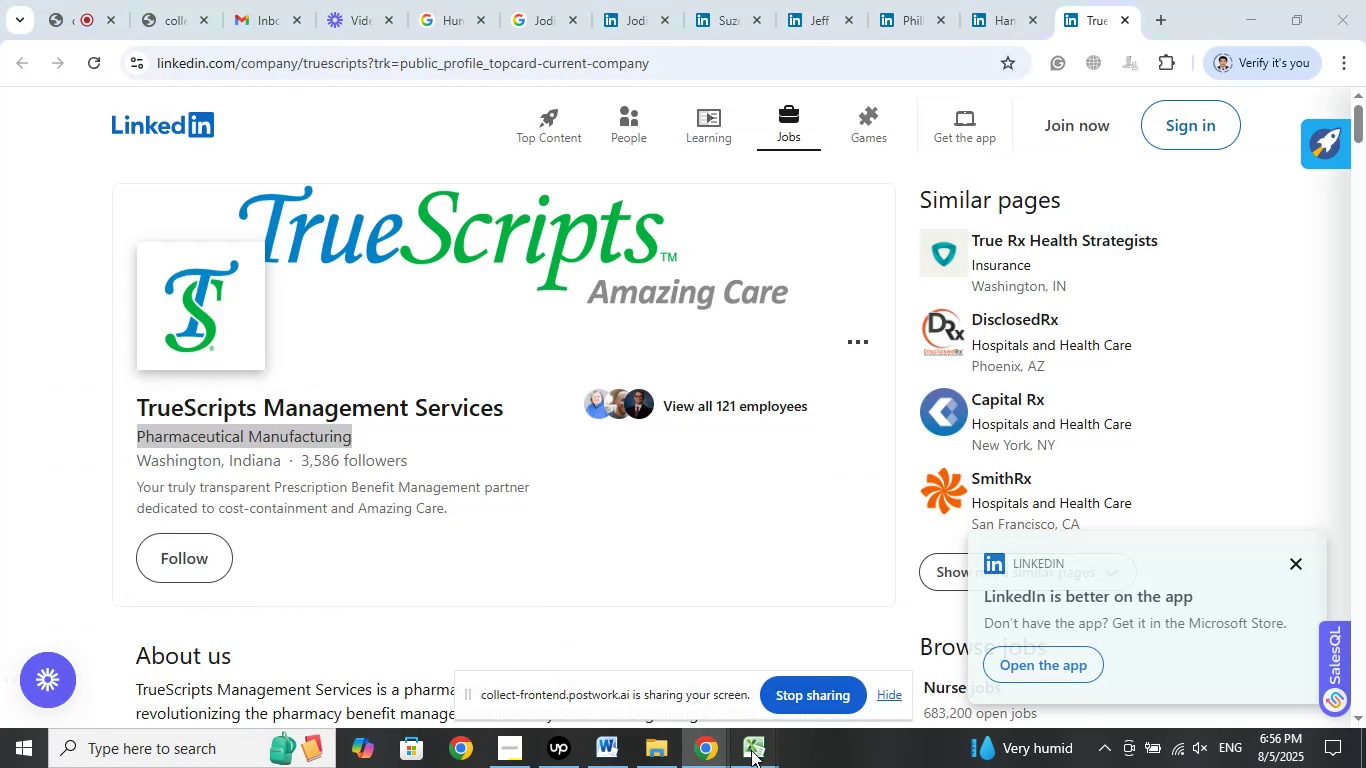 
double_click([658, 644])
 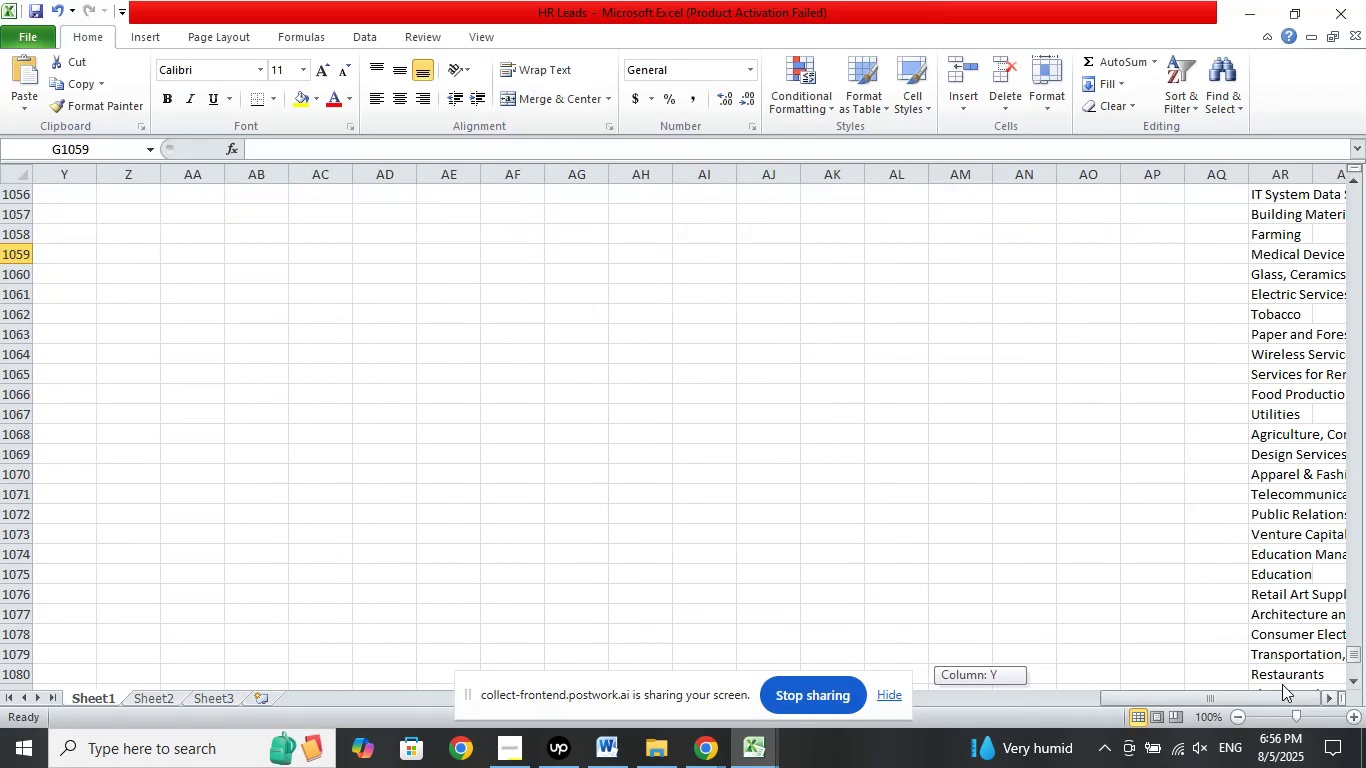 
scroll: coordinate [1286, 466], scroll_direction: down, amount: 12.0
 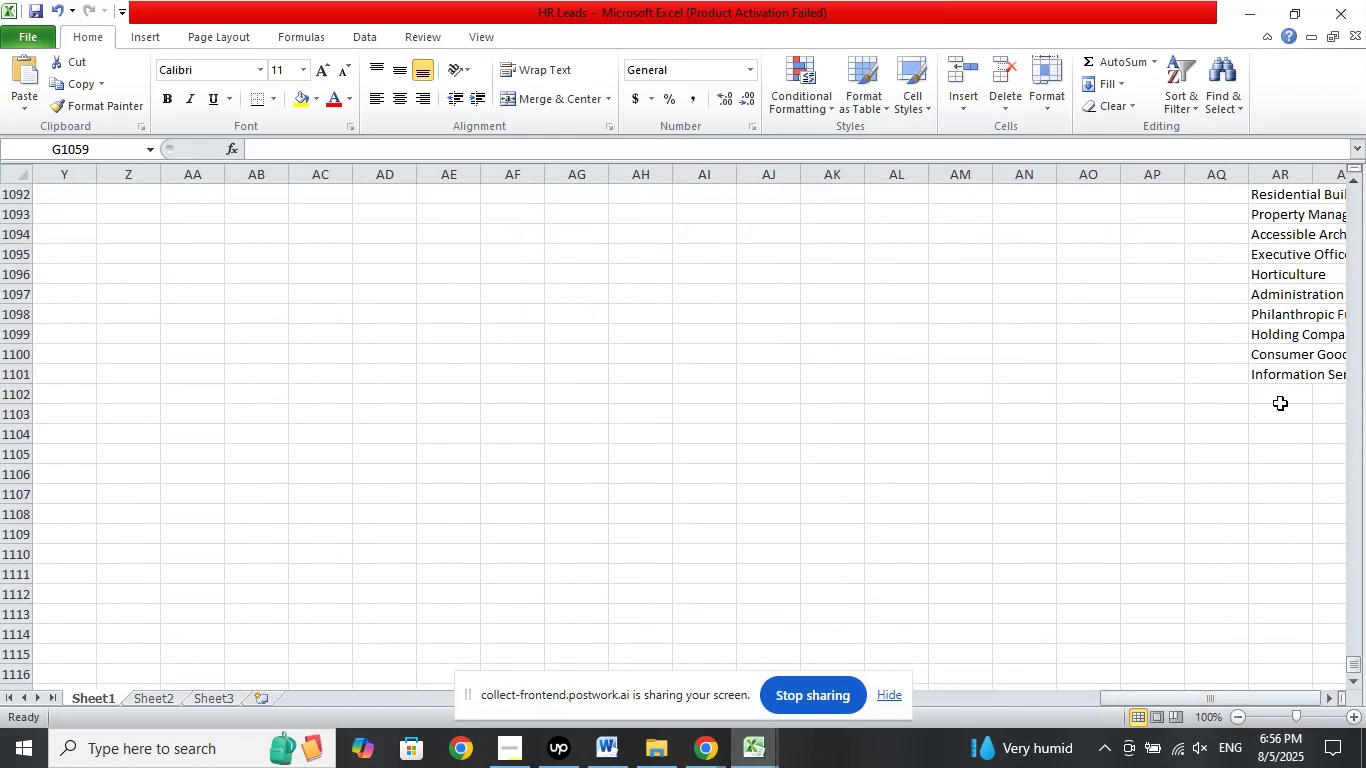 
left_click([1280, 401])
 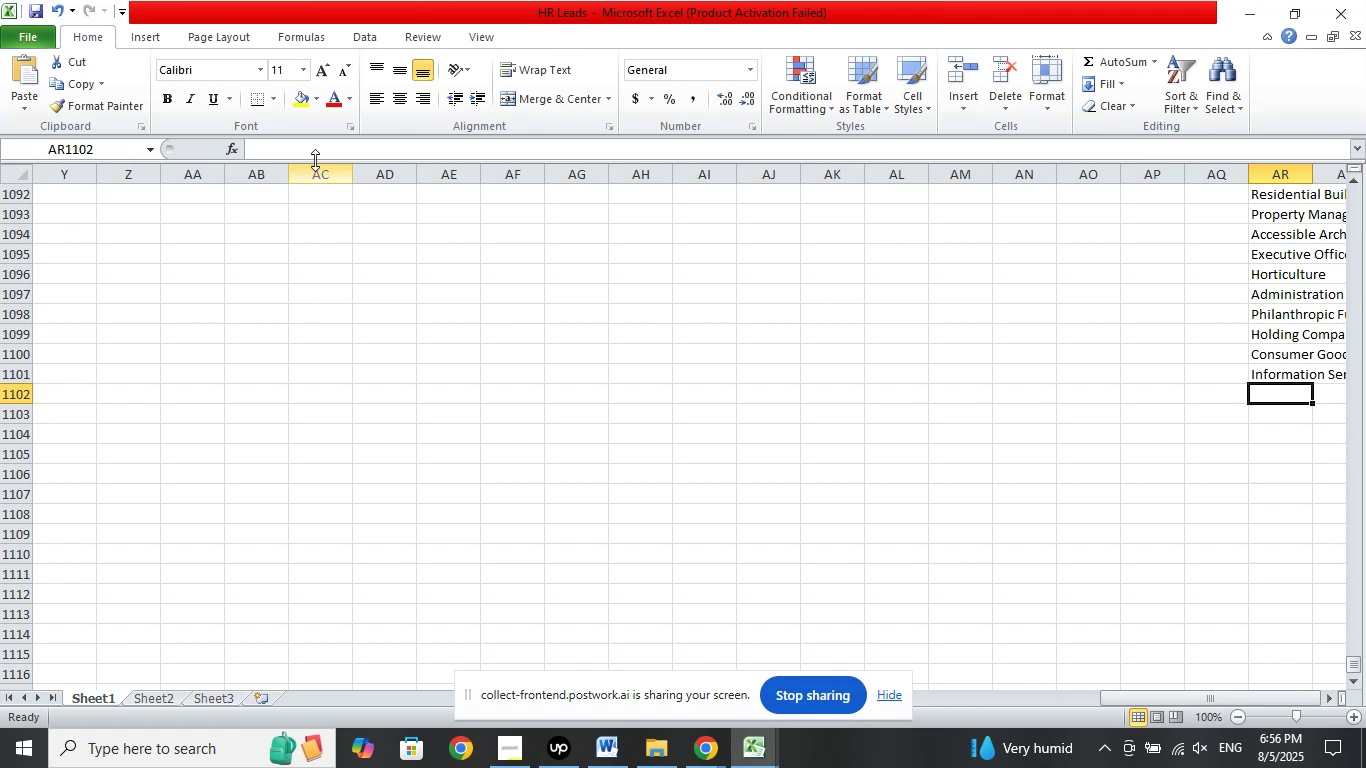 
left_click([311, 156])
 